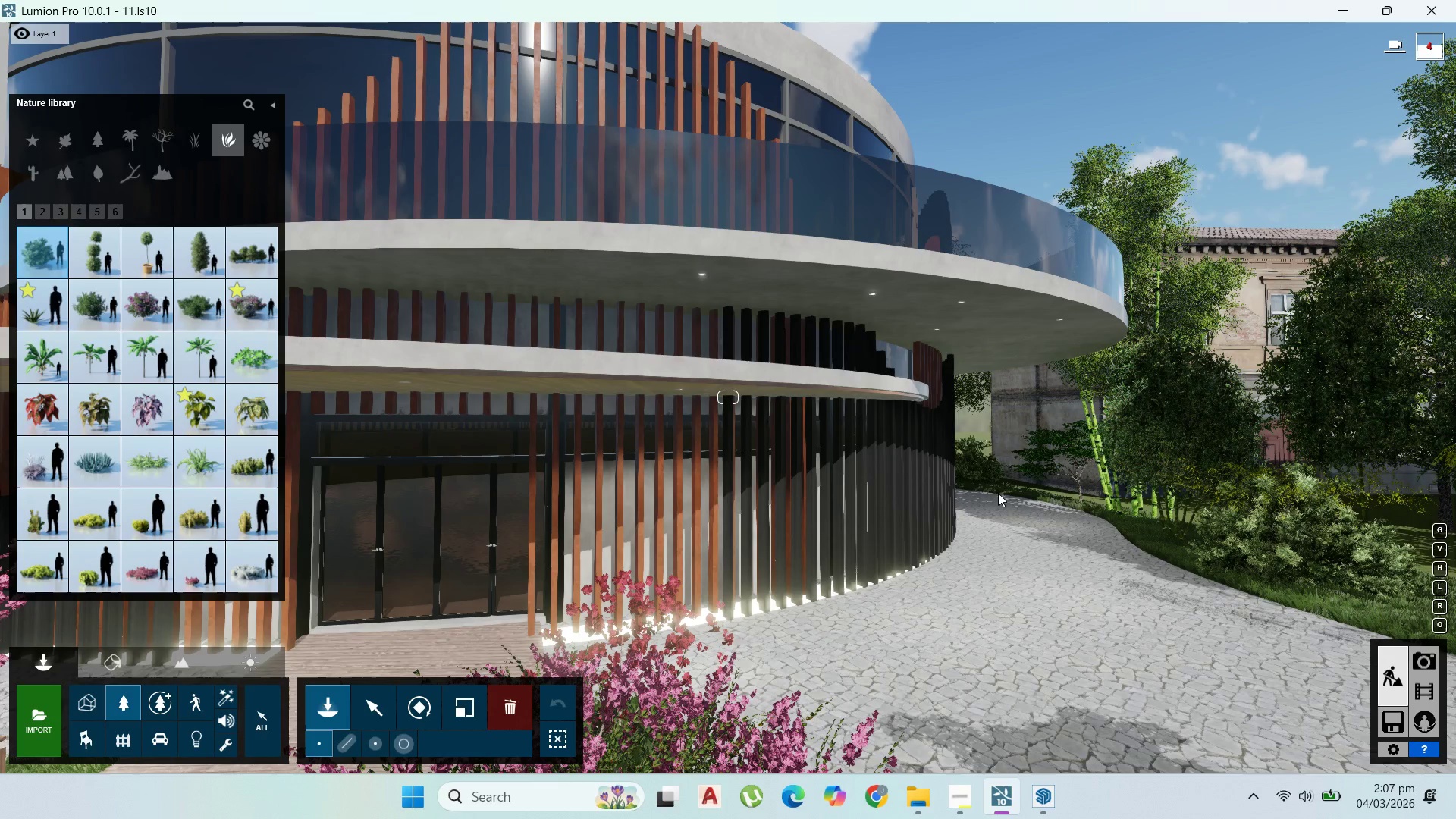 
left_click([998, 493])
 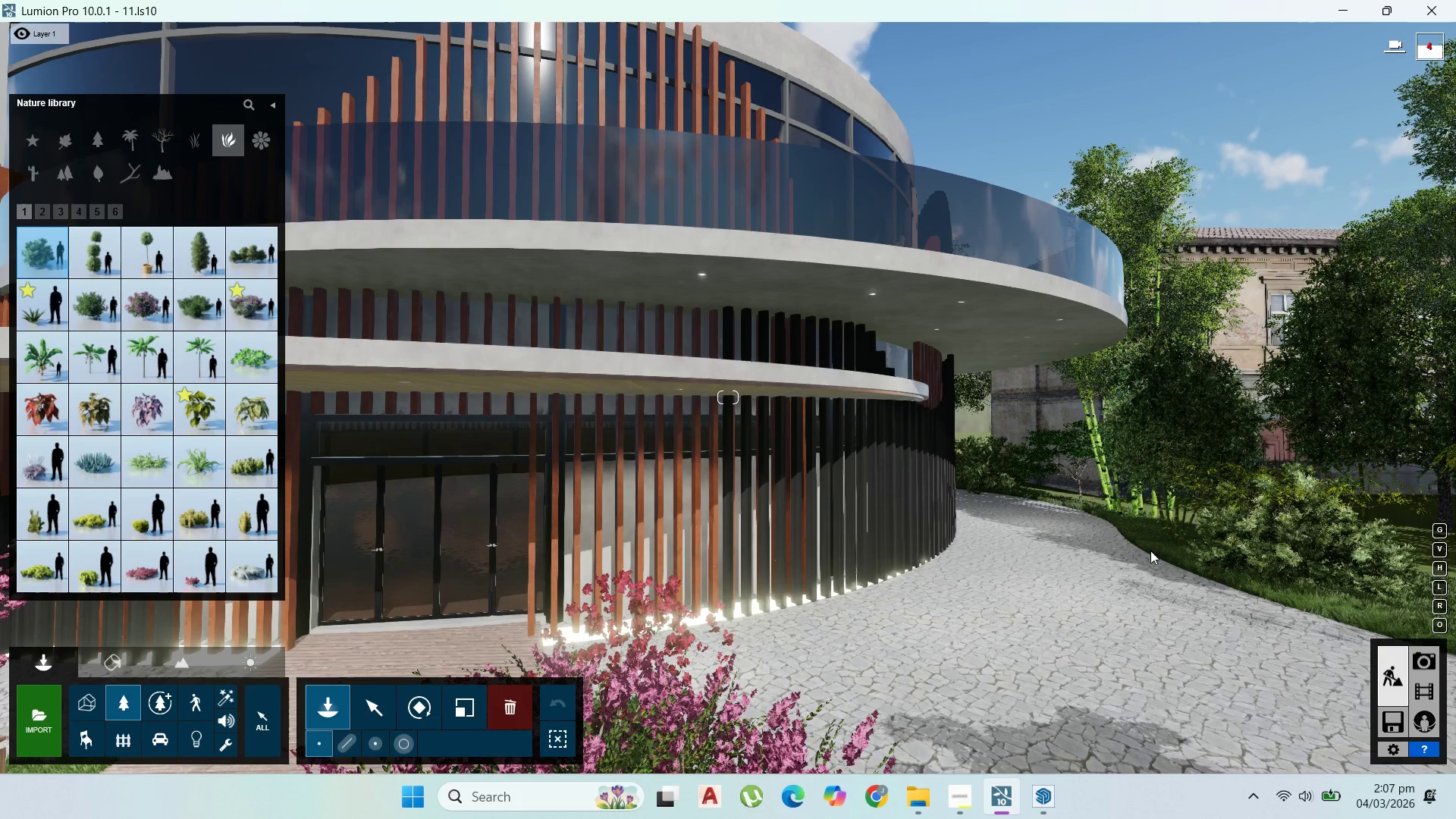 
left_click([1151, 550])
 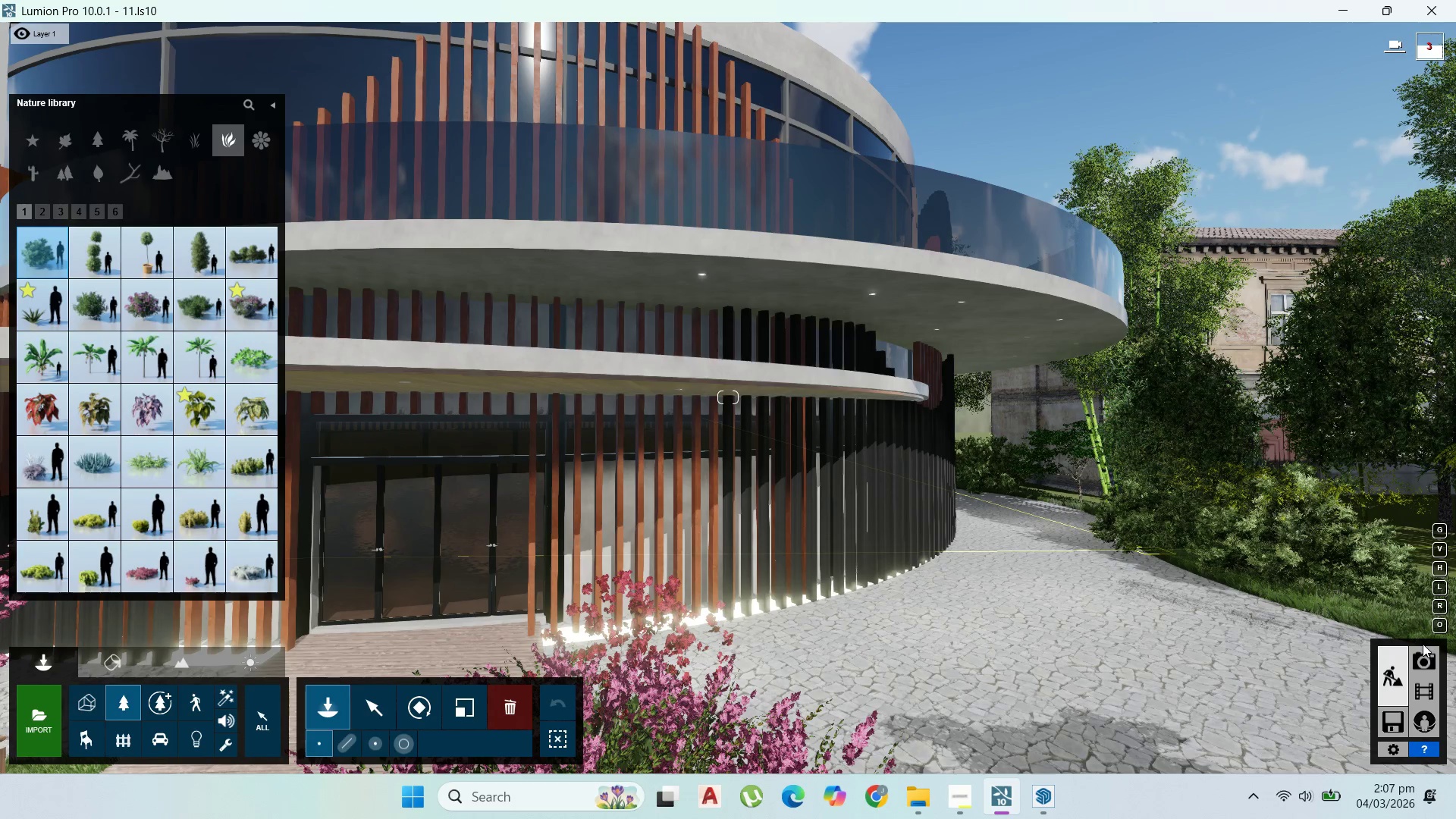 
left_click([1424, 653])
 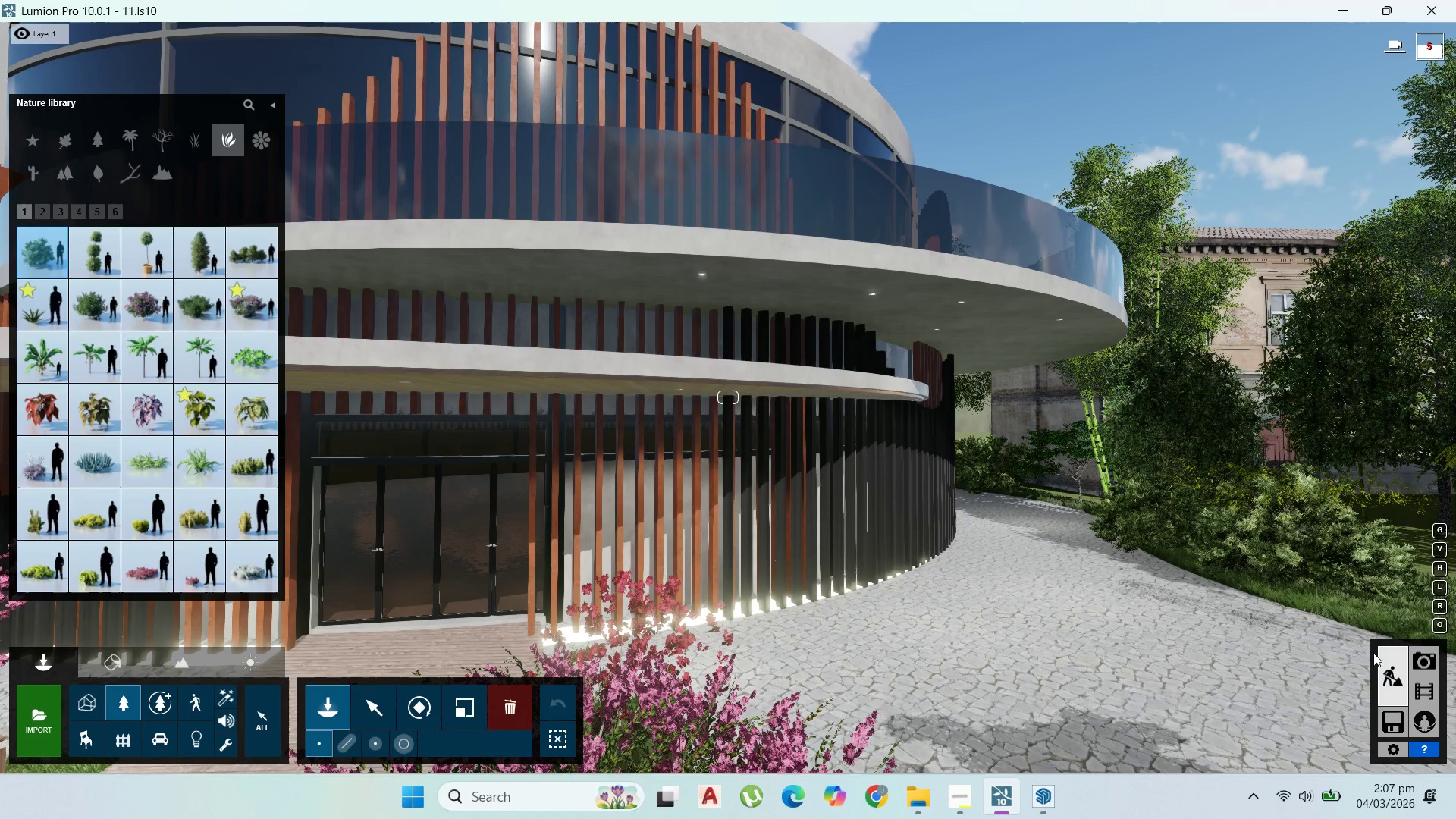 
mouse_move([1324, 643])
 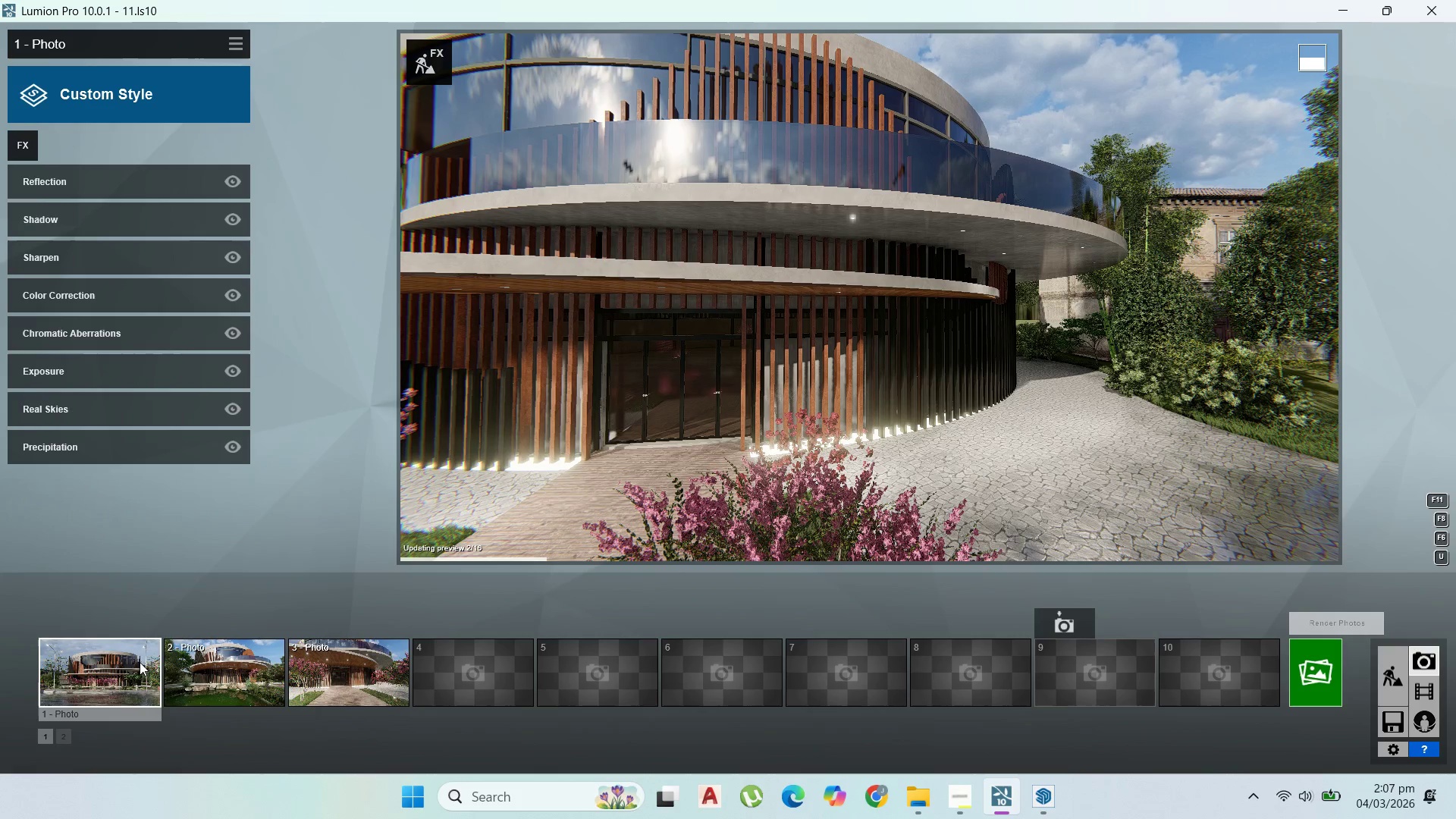 
left_click([79, 682])
 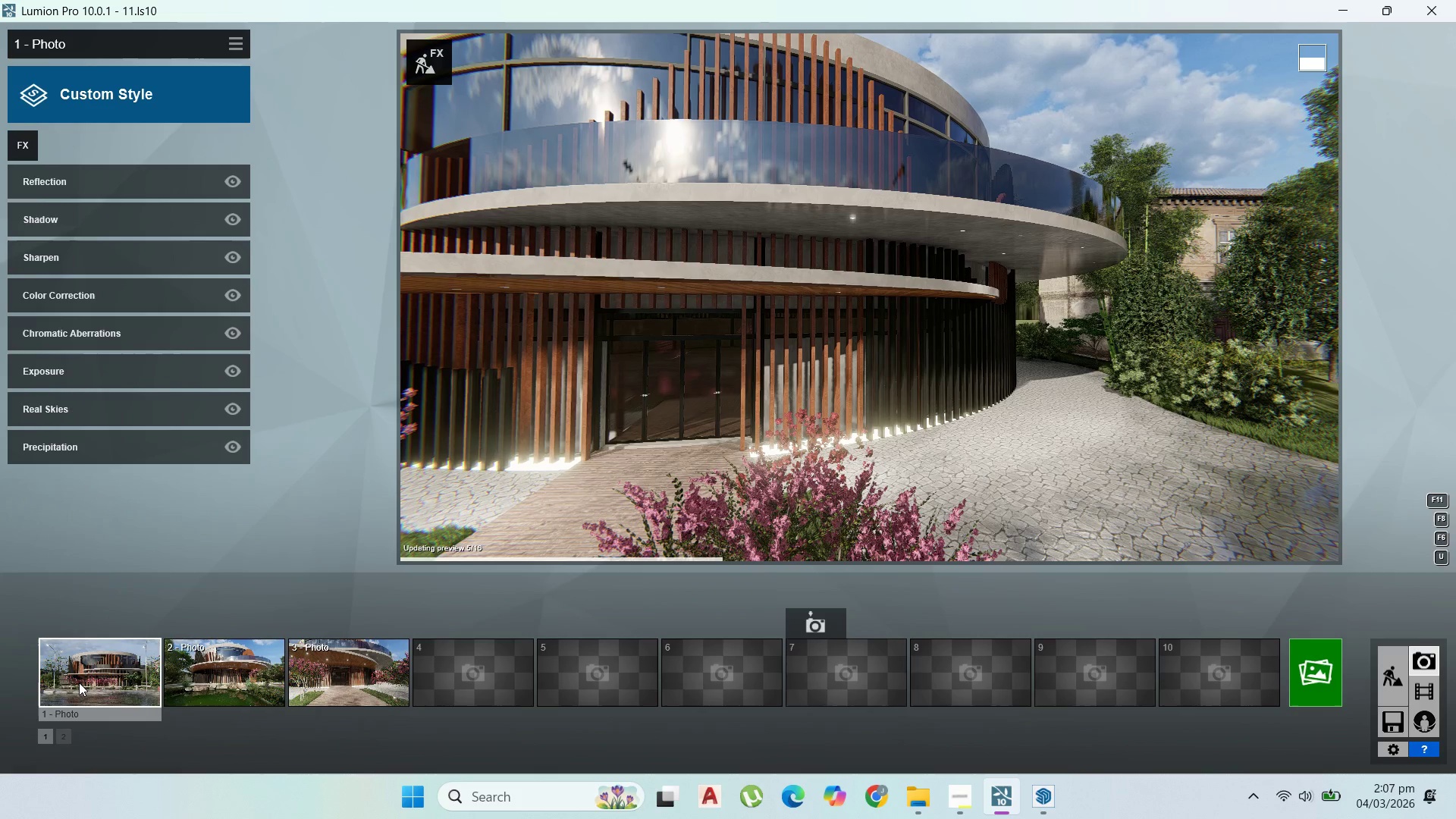 
double_click([79, 682])
 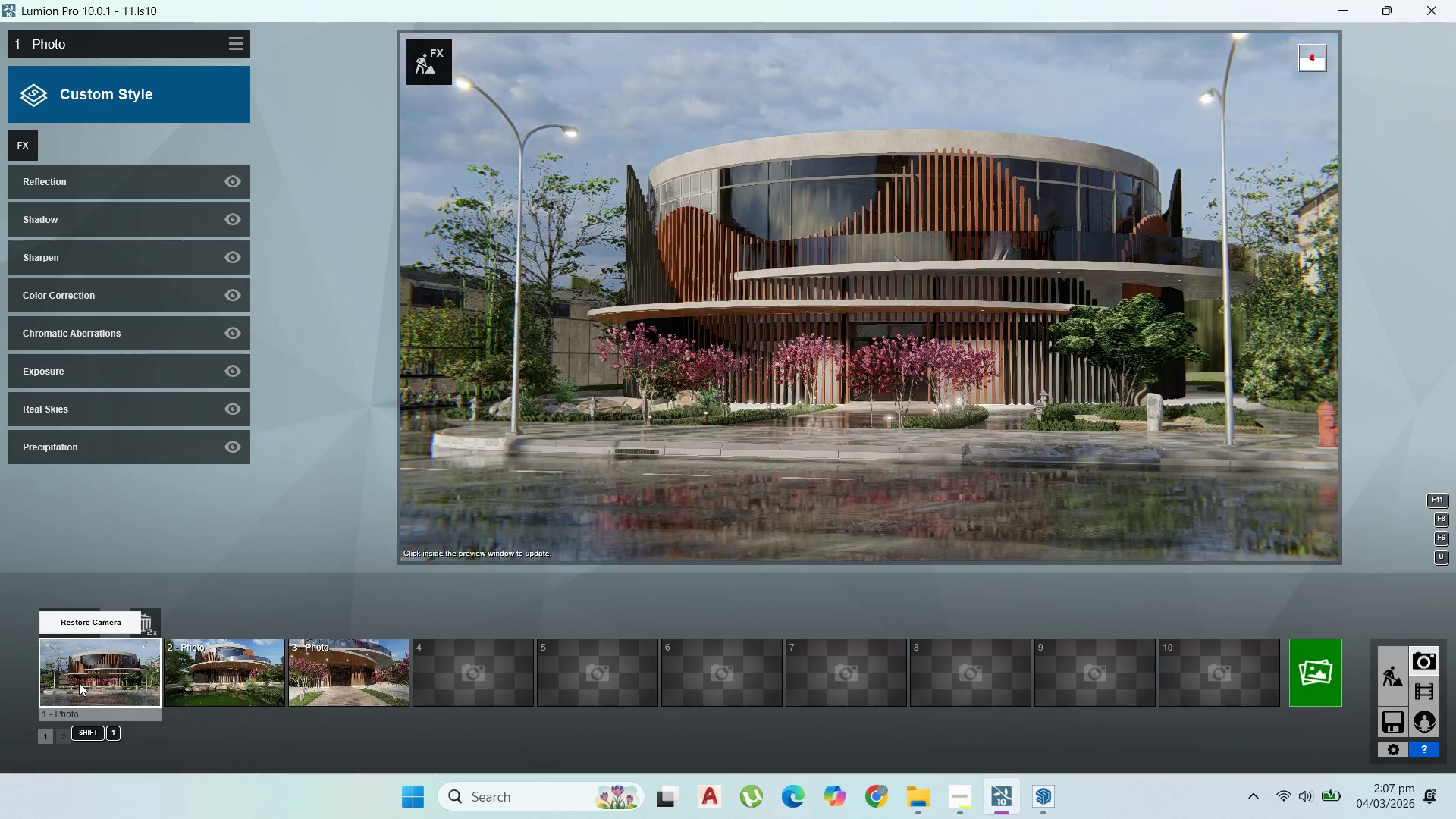 
double_click([79, 682])
 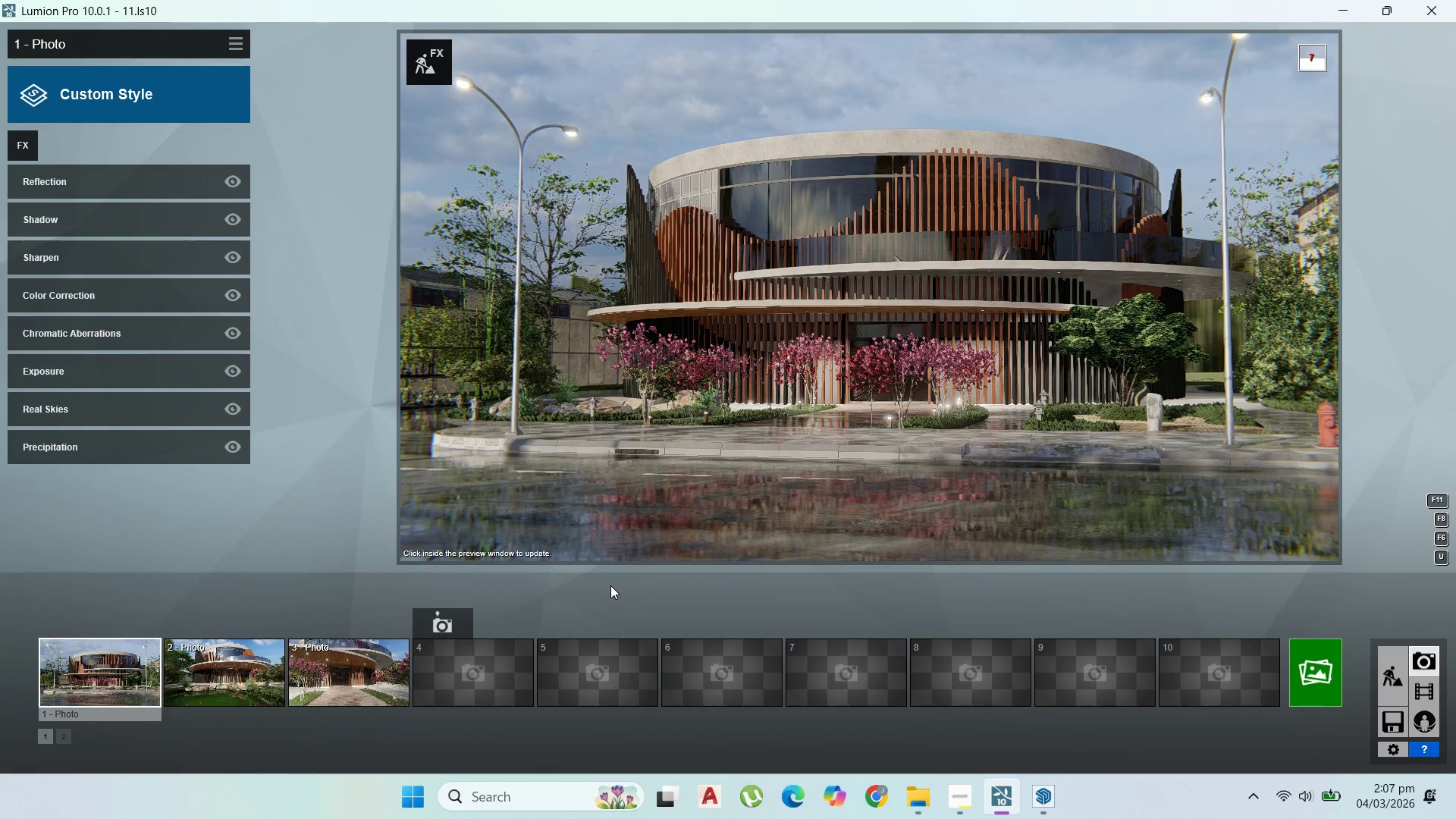 
wait(7.28)
 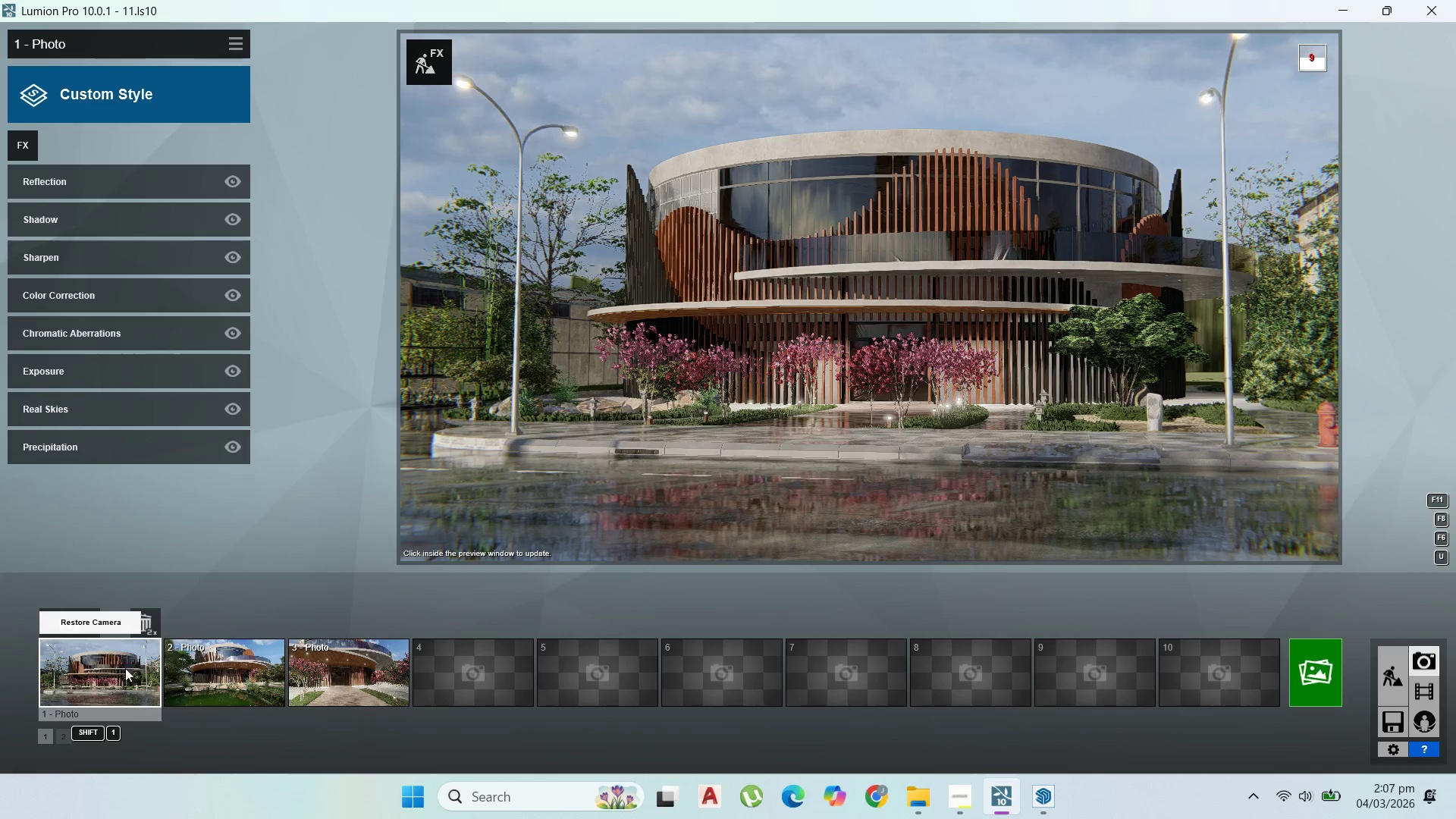 
double_click([246, 667])
 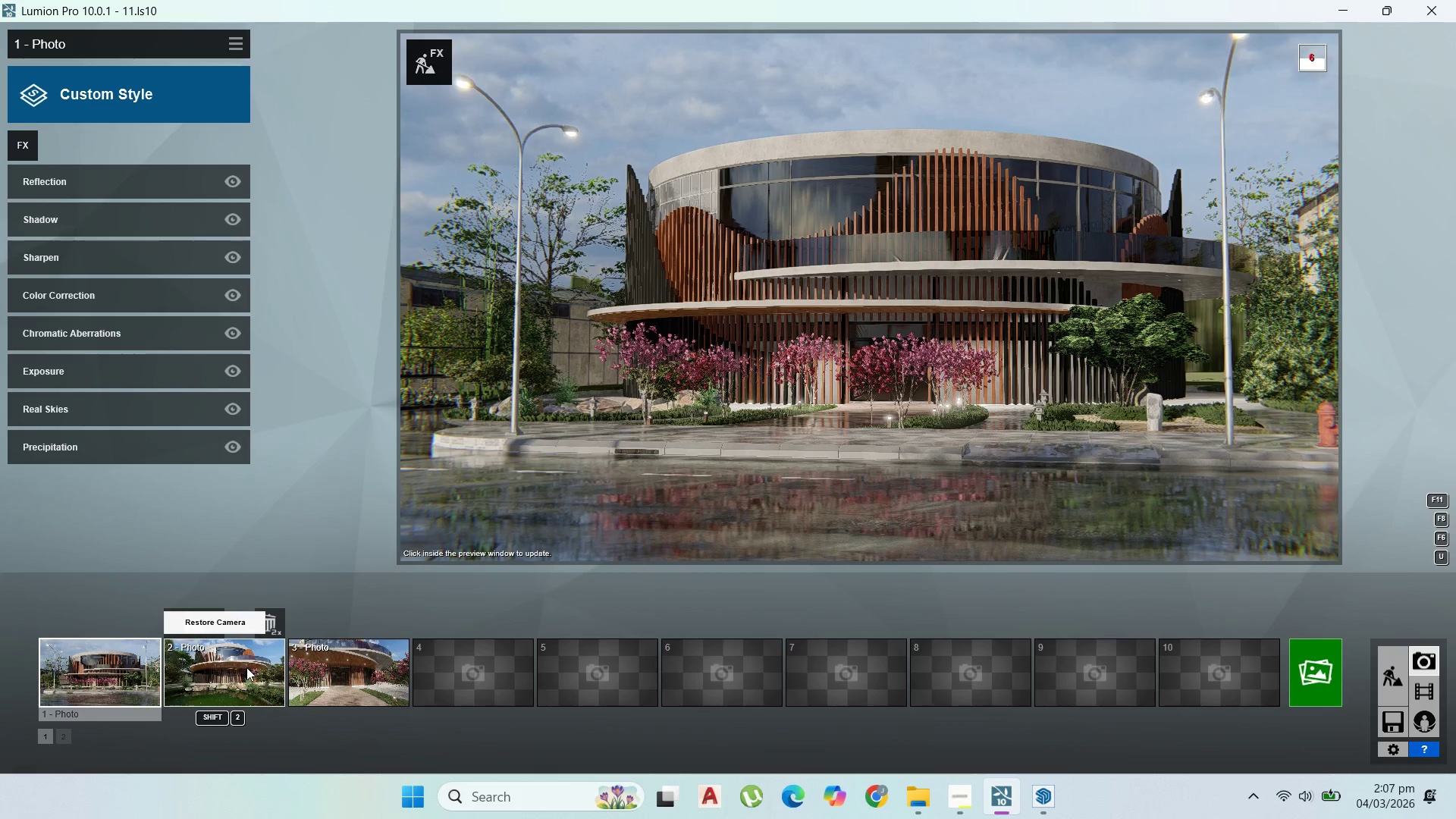 
triple_click([246, 667])
 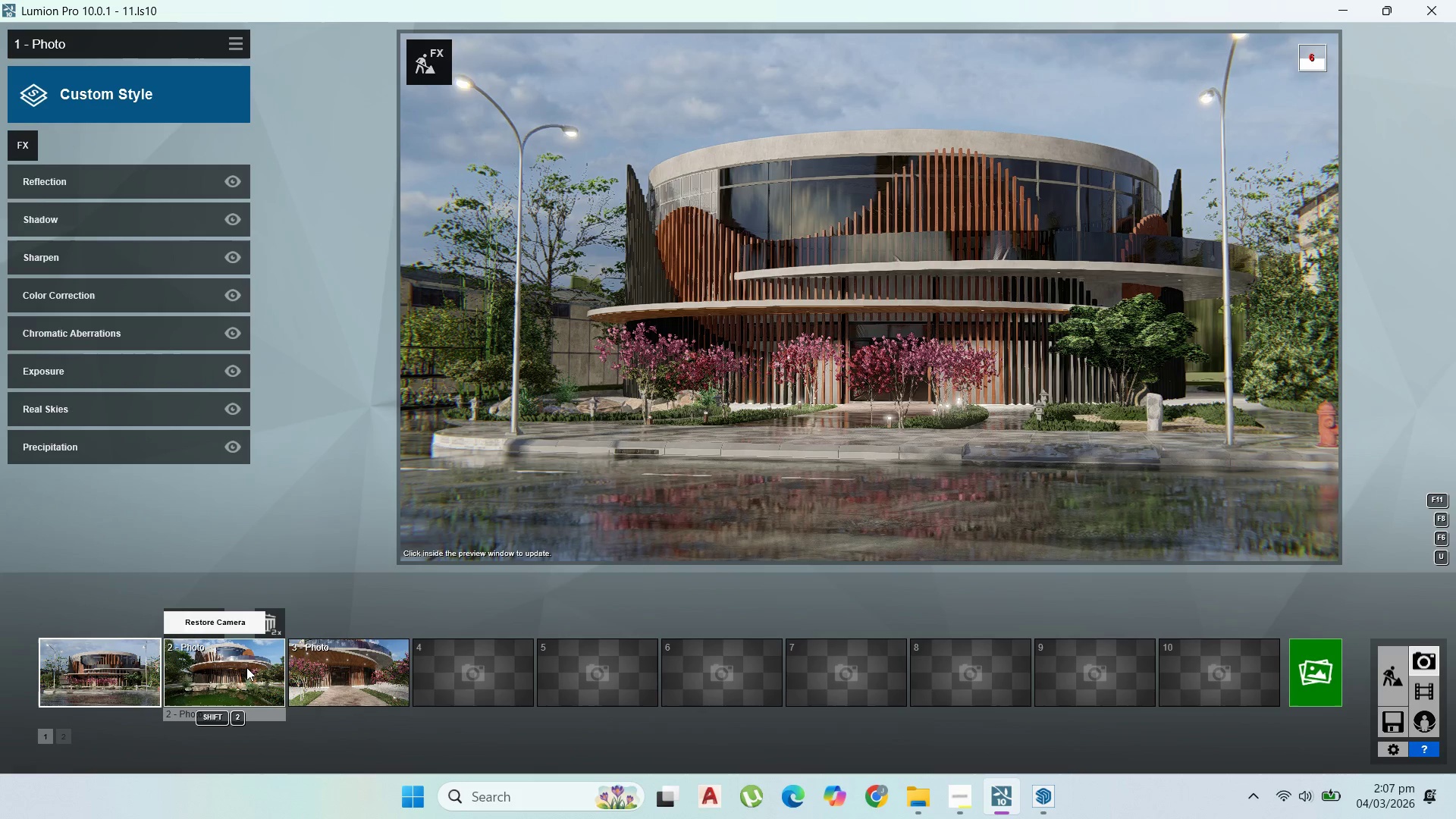 
triple_click([246, 667])
 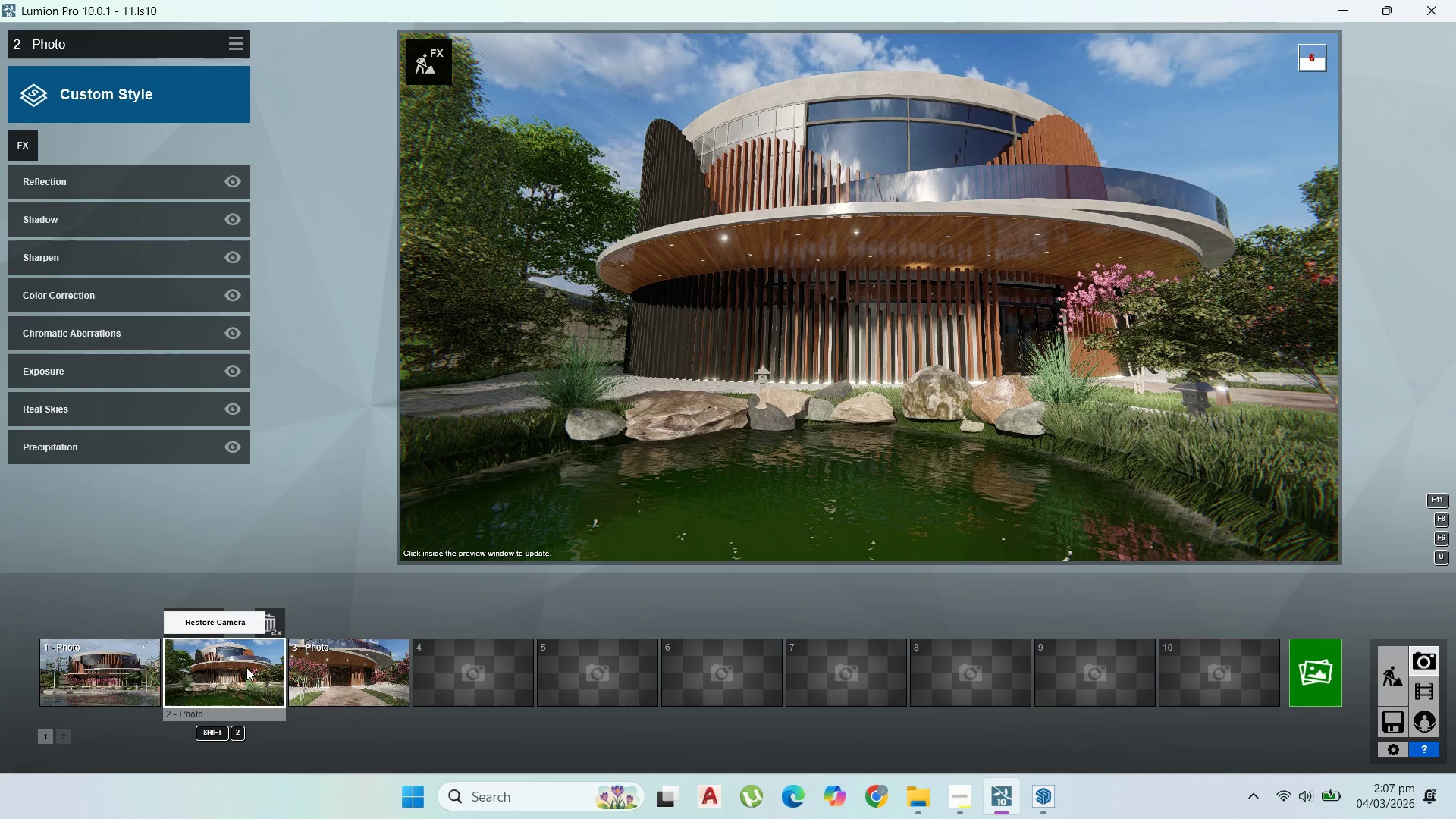 
triple_click([246, 667])
 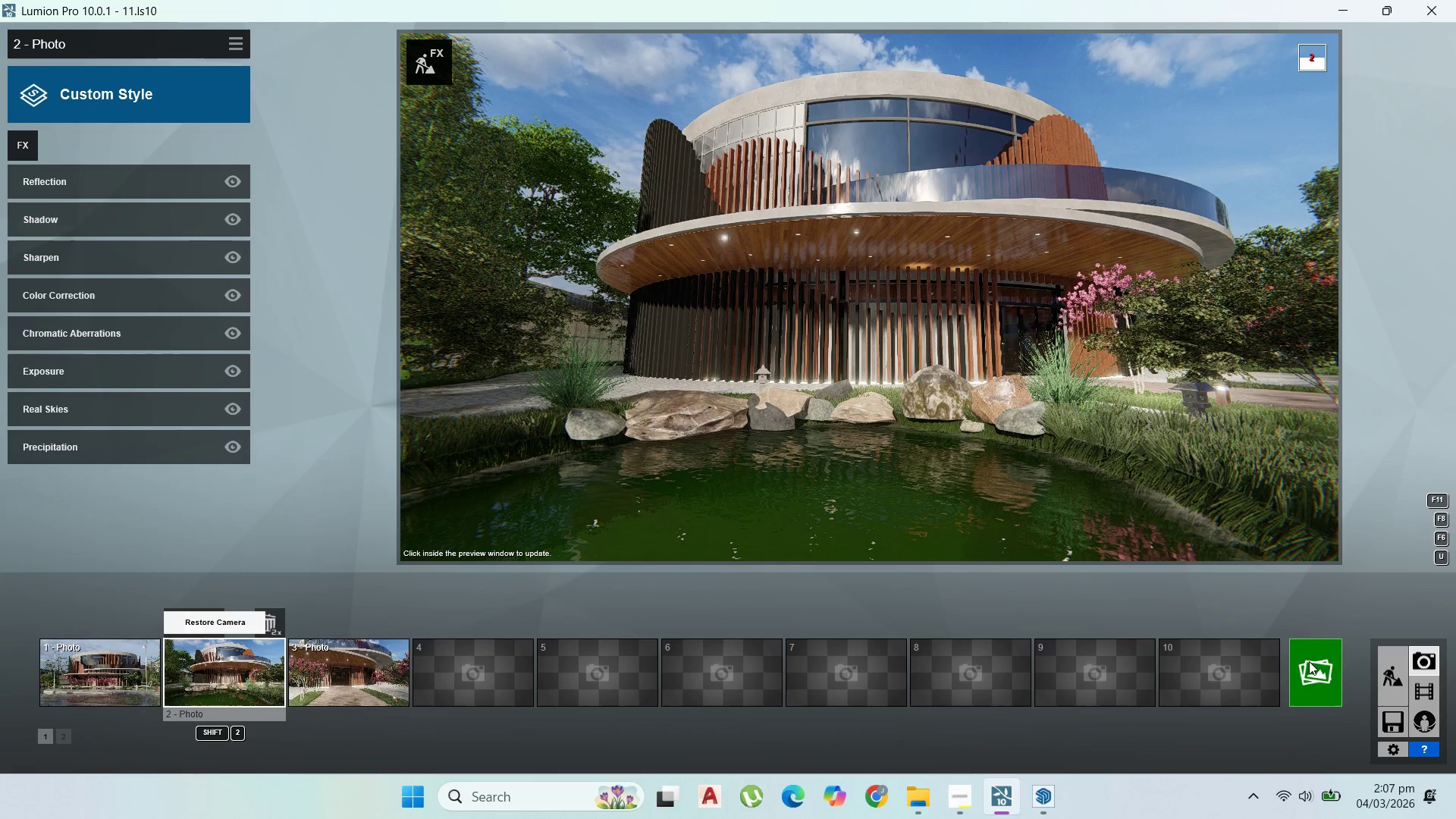 
left_click([1399, 672])
 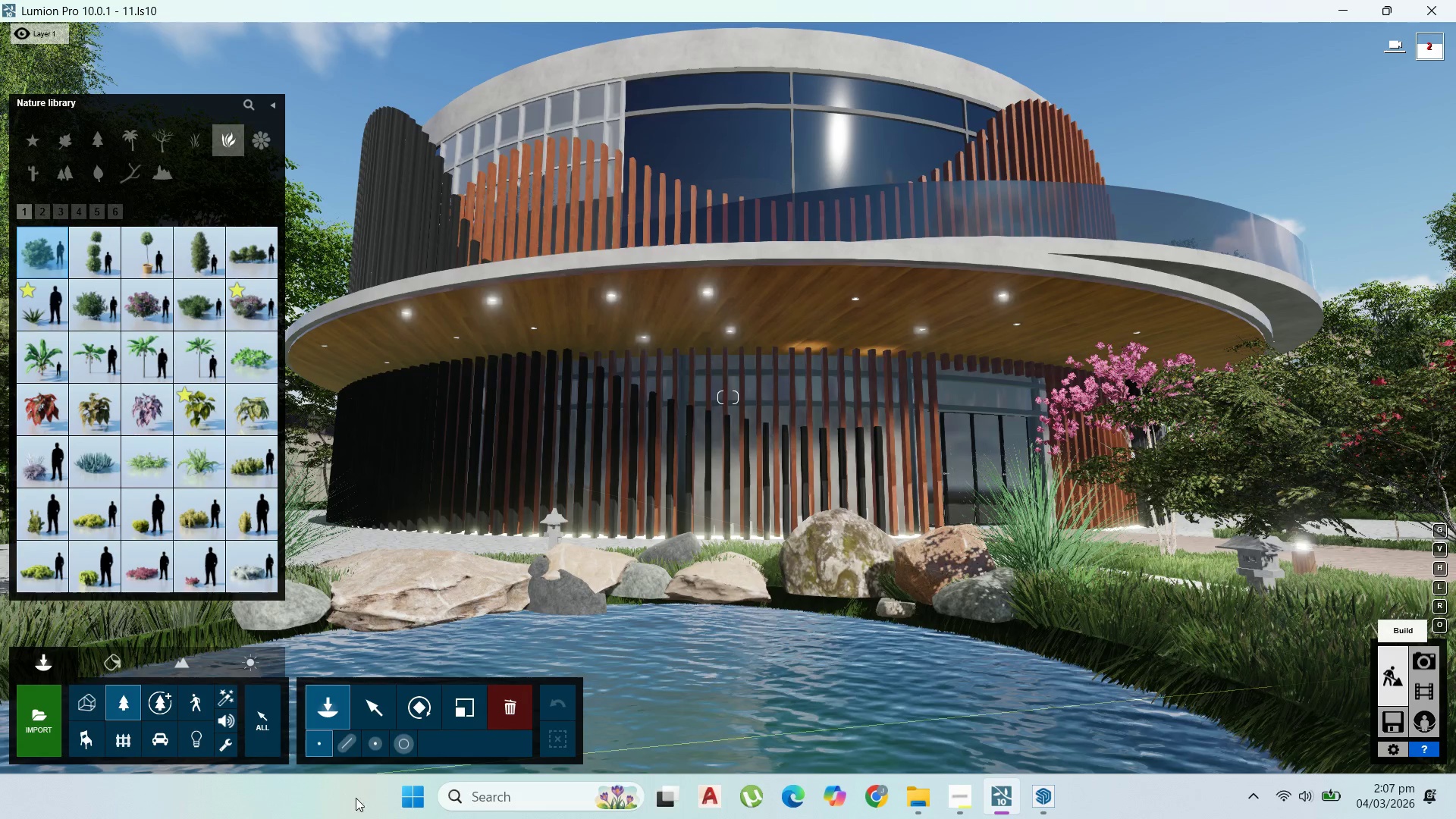 
left_click([104, 674])
 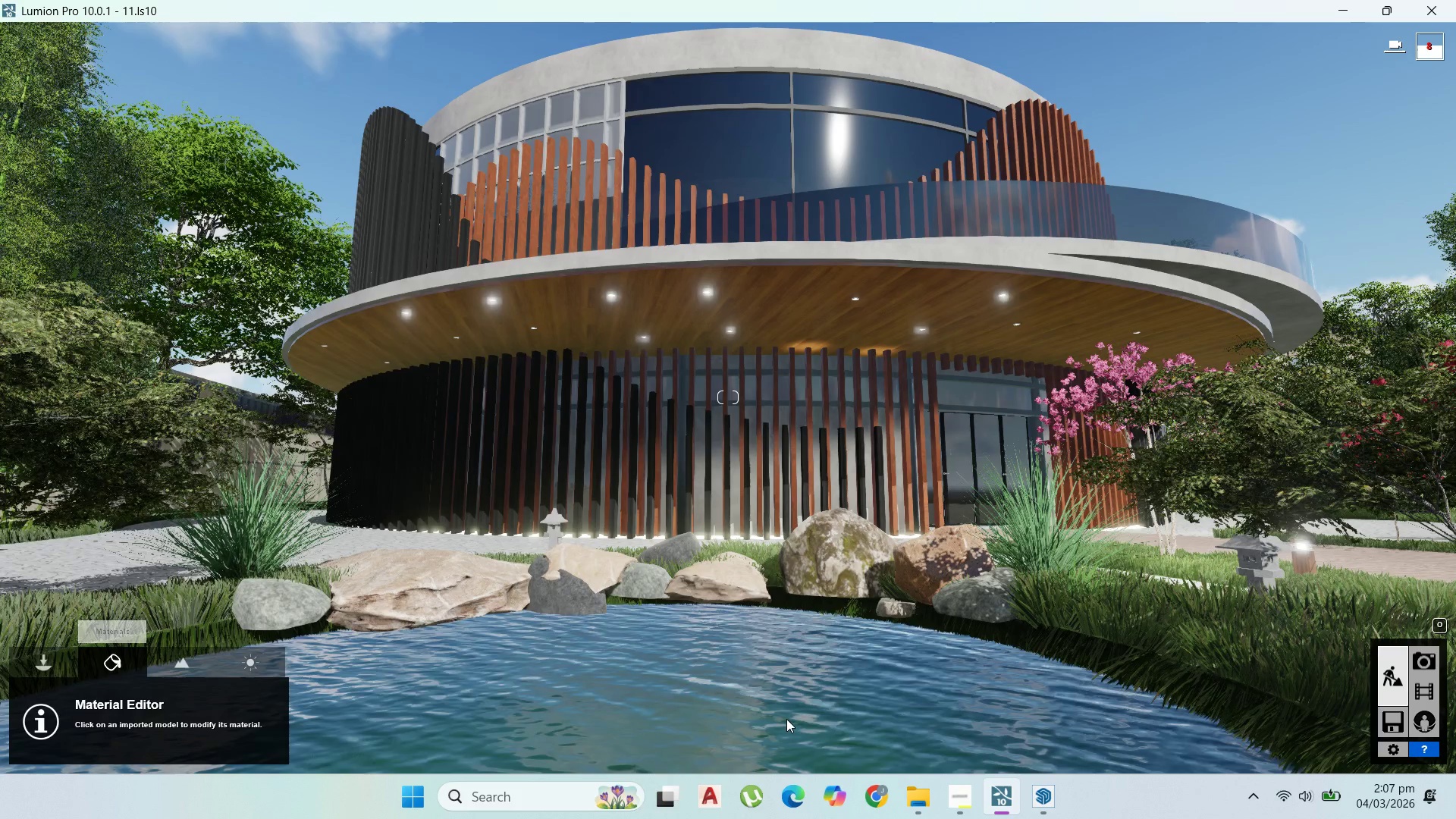 
left_click([786, 719])
 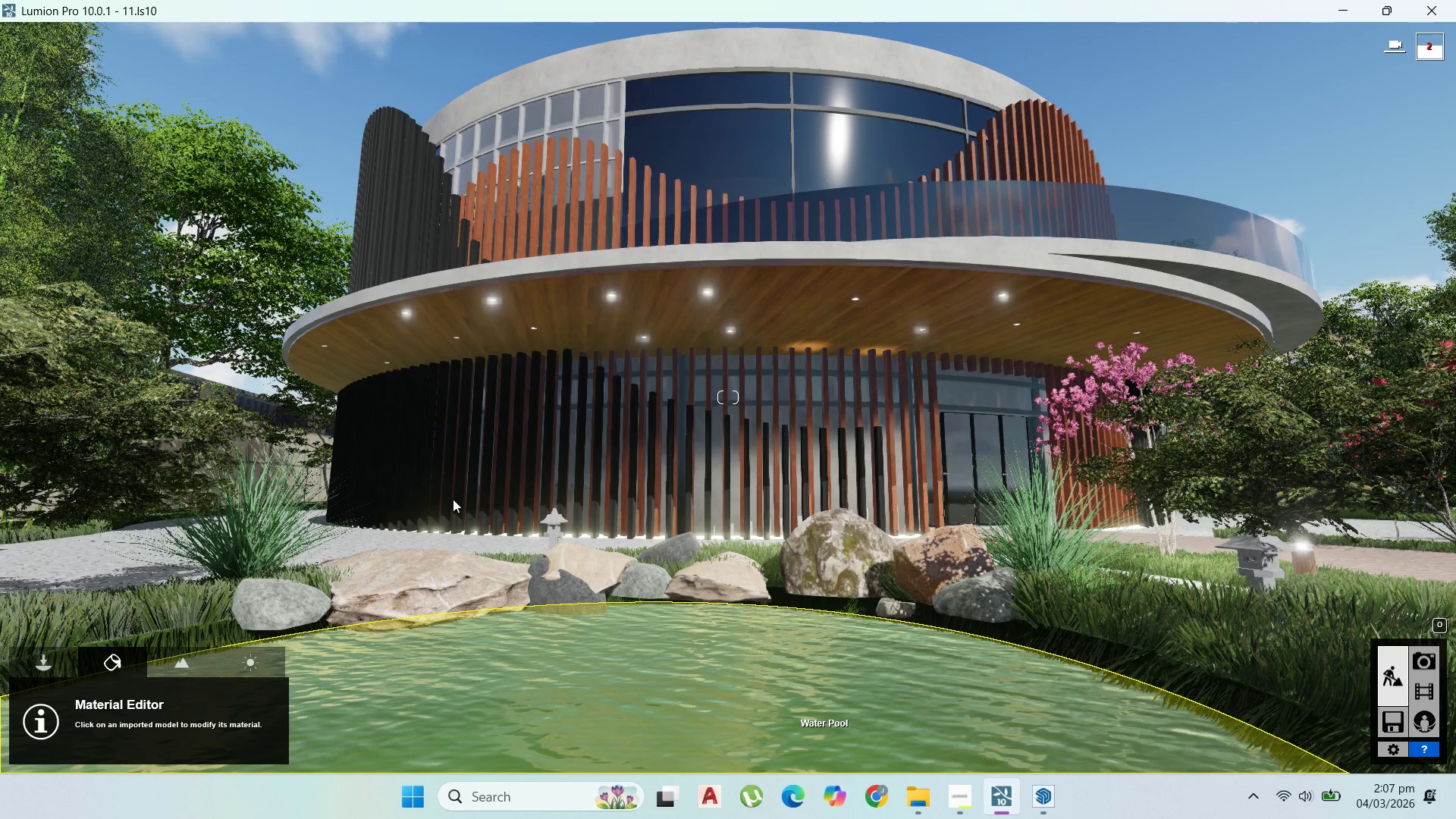 
wait(6.48)
 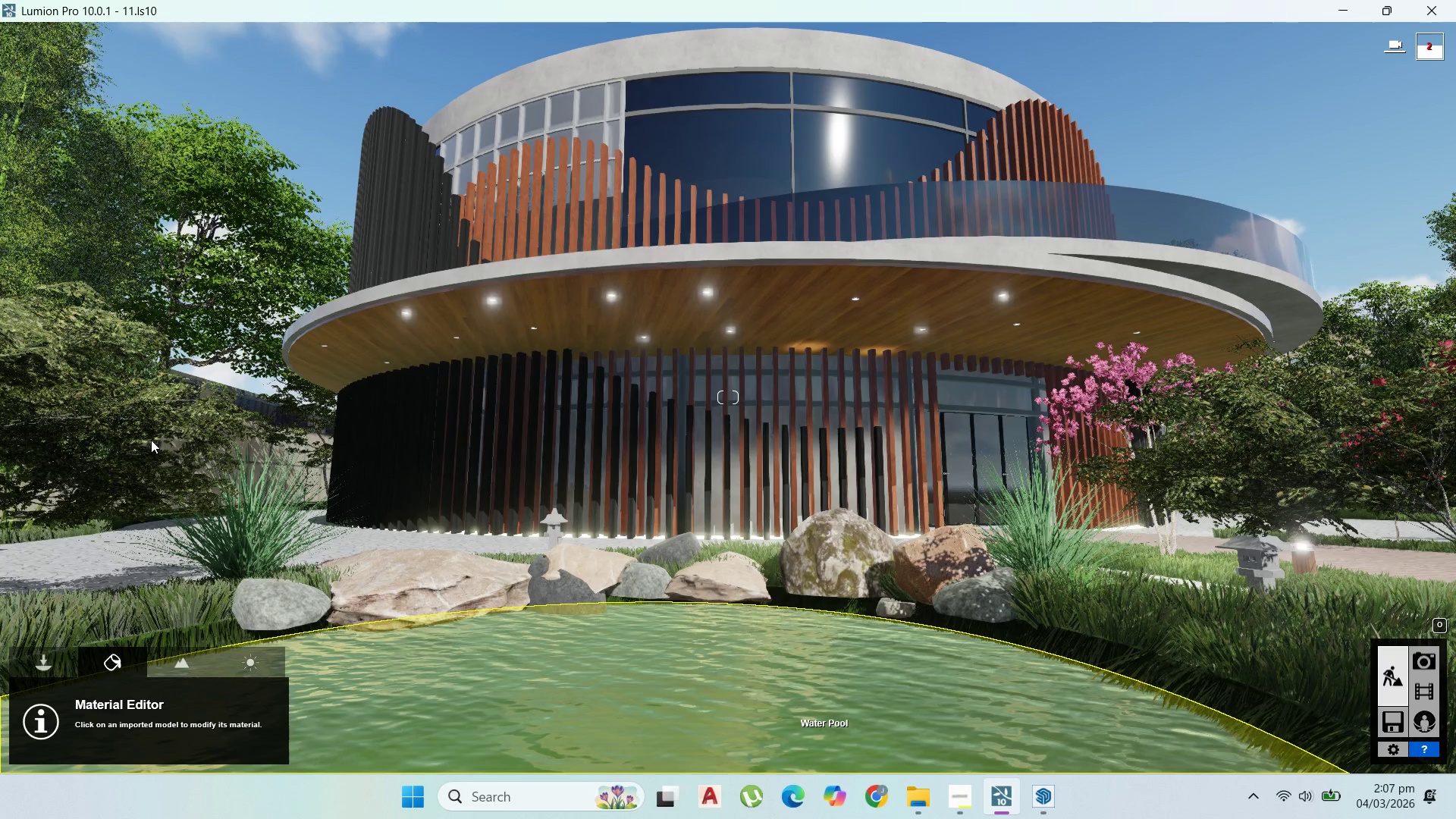 
left_click([30, 425])
 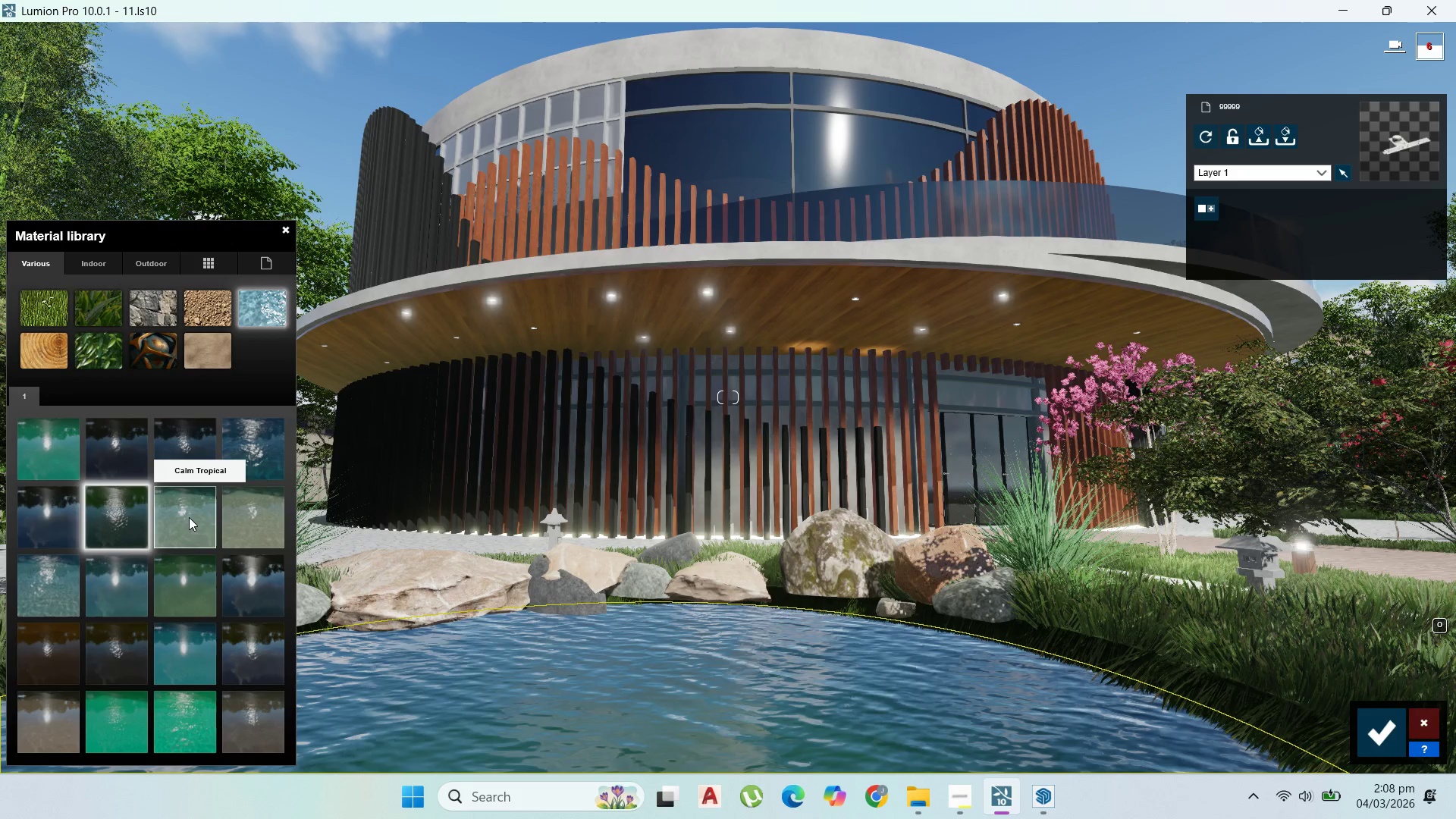 
left_click([194, 517])
 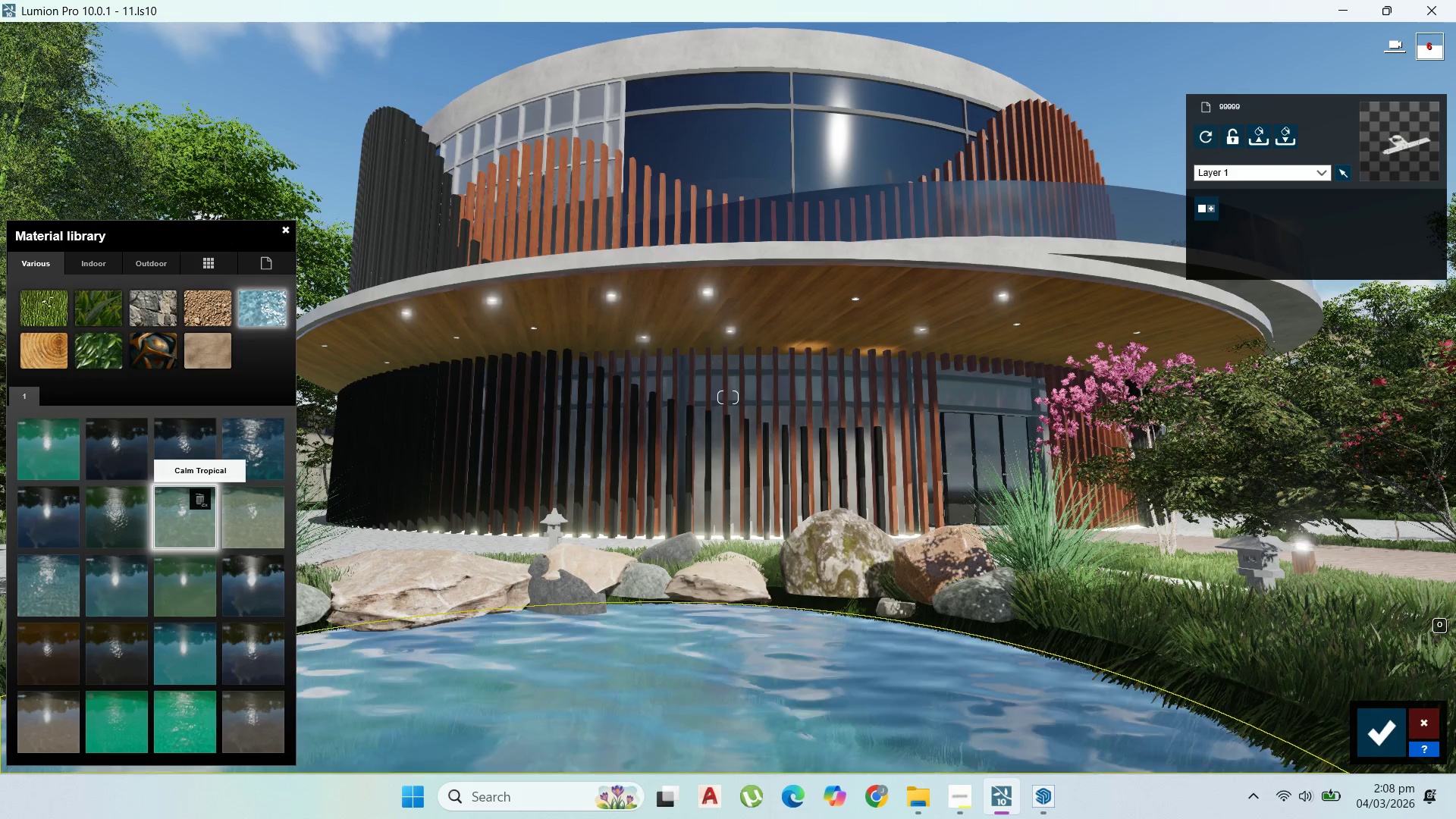 
left_click([1385, 728])
 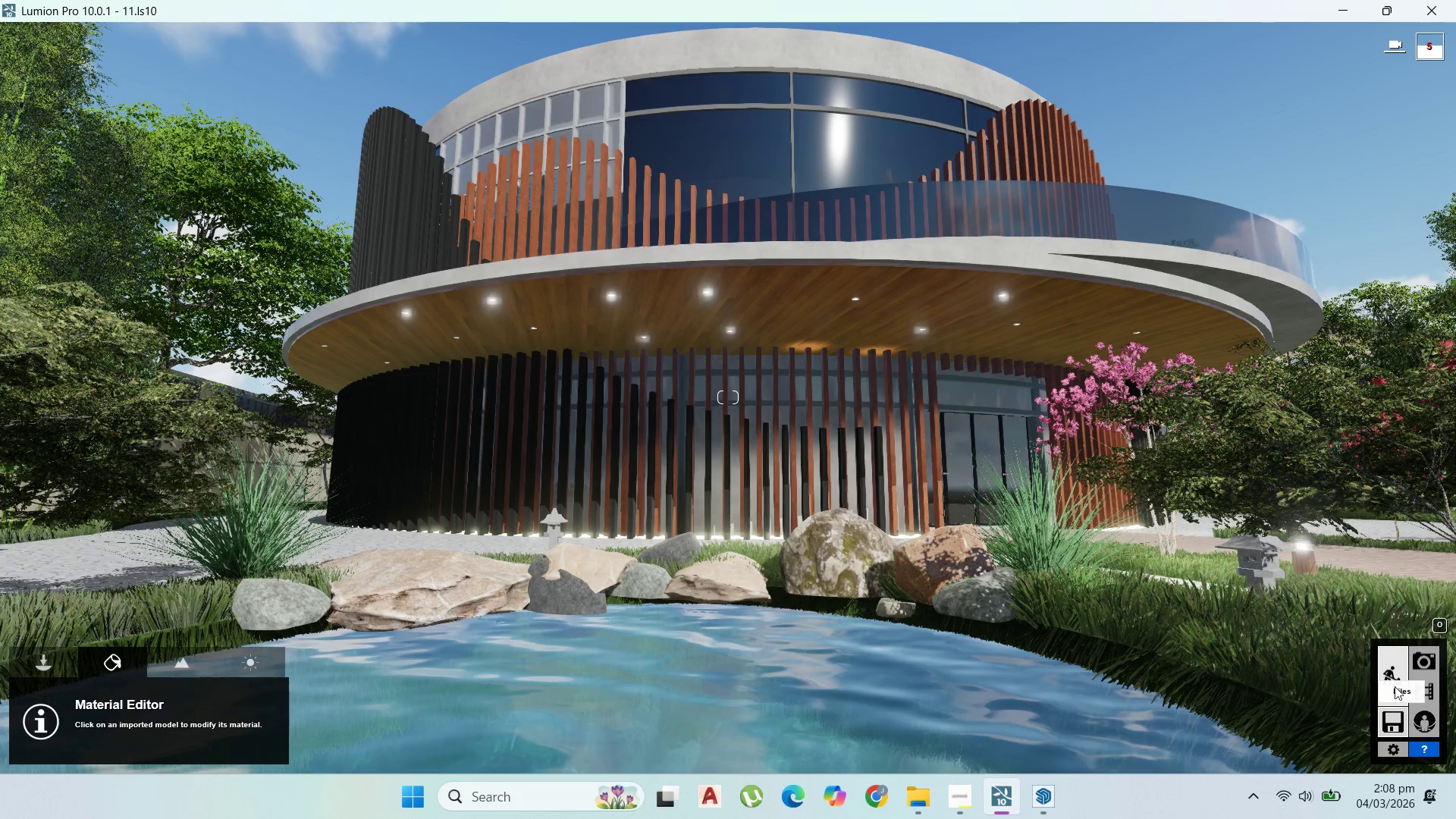 
double_click([1422, 665])
 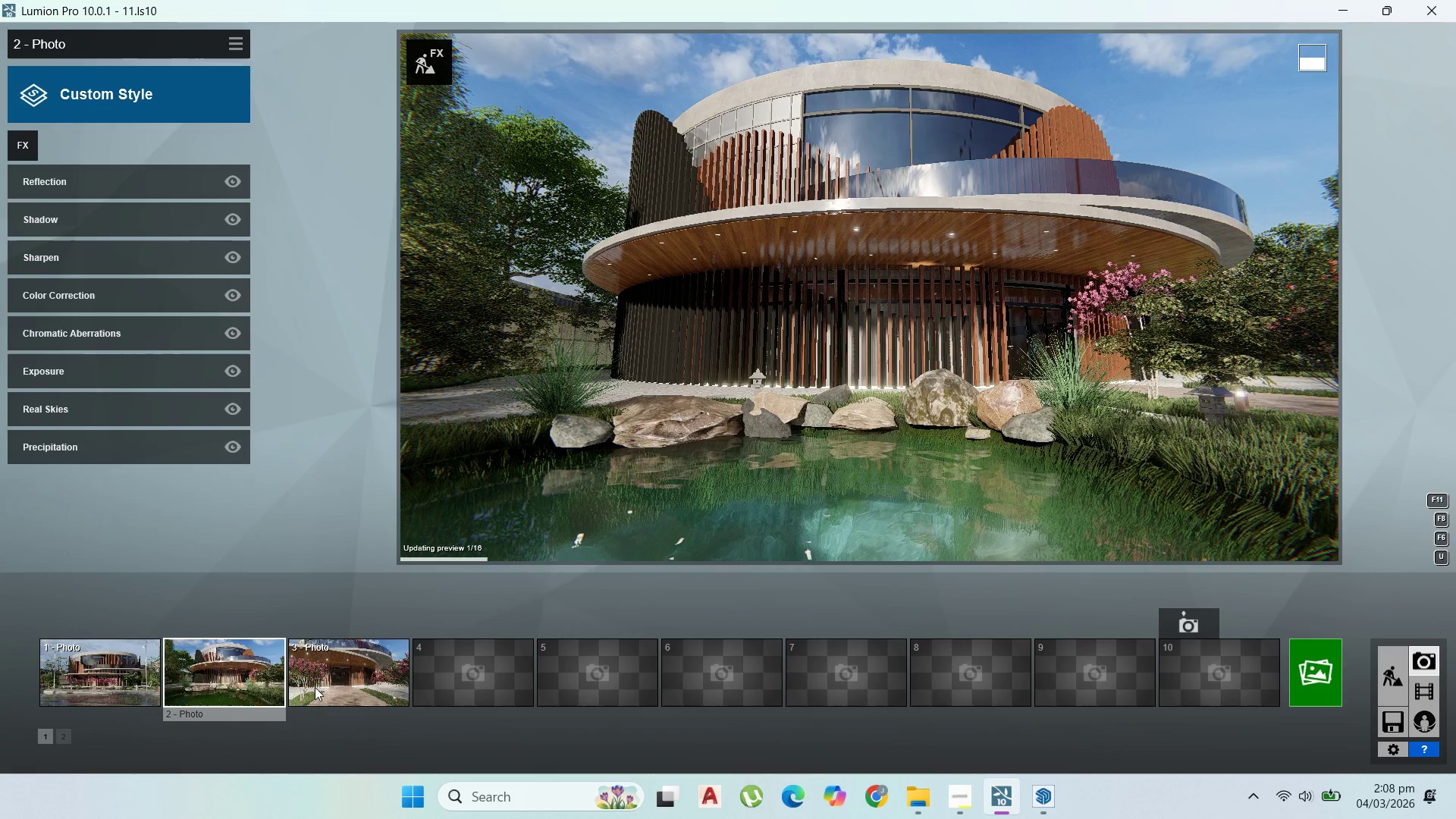 
left_click([206, 690])
 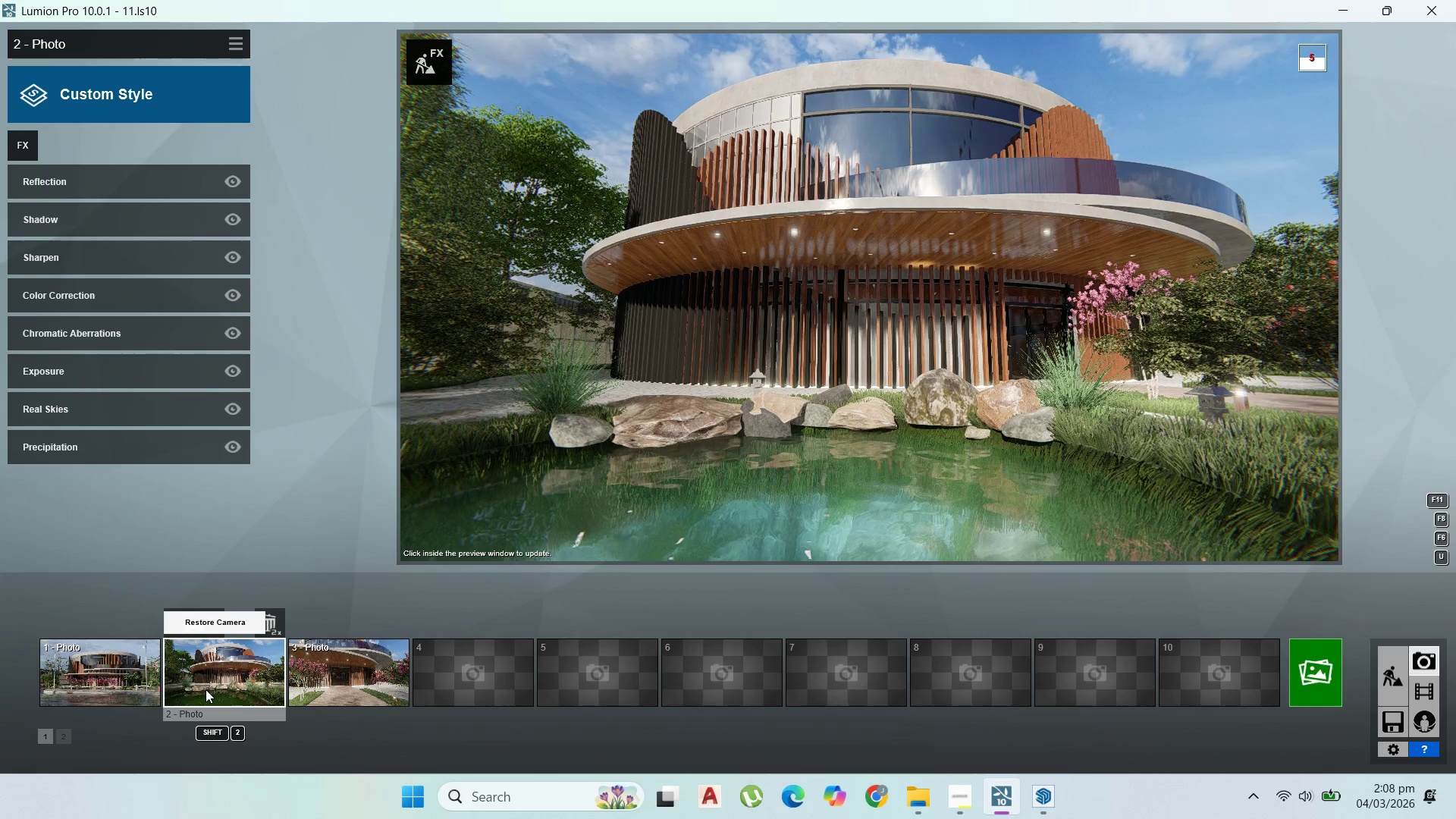 
left_click([206, 689])
 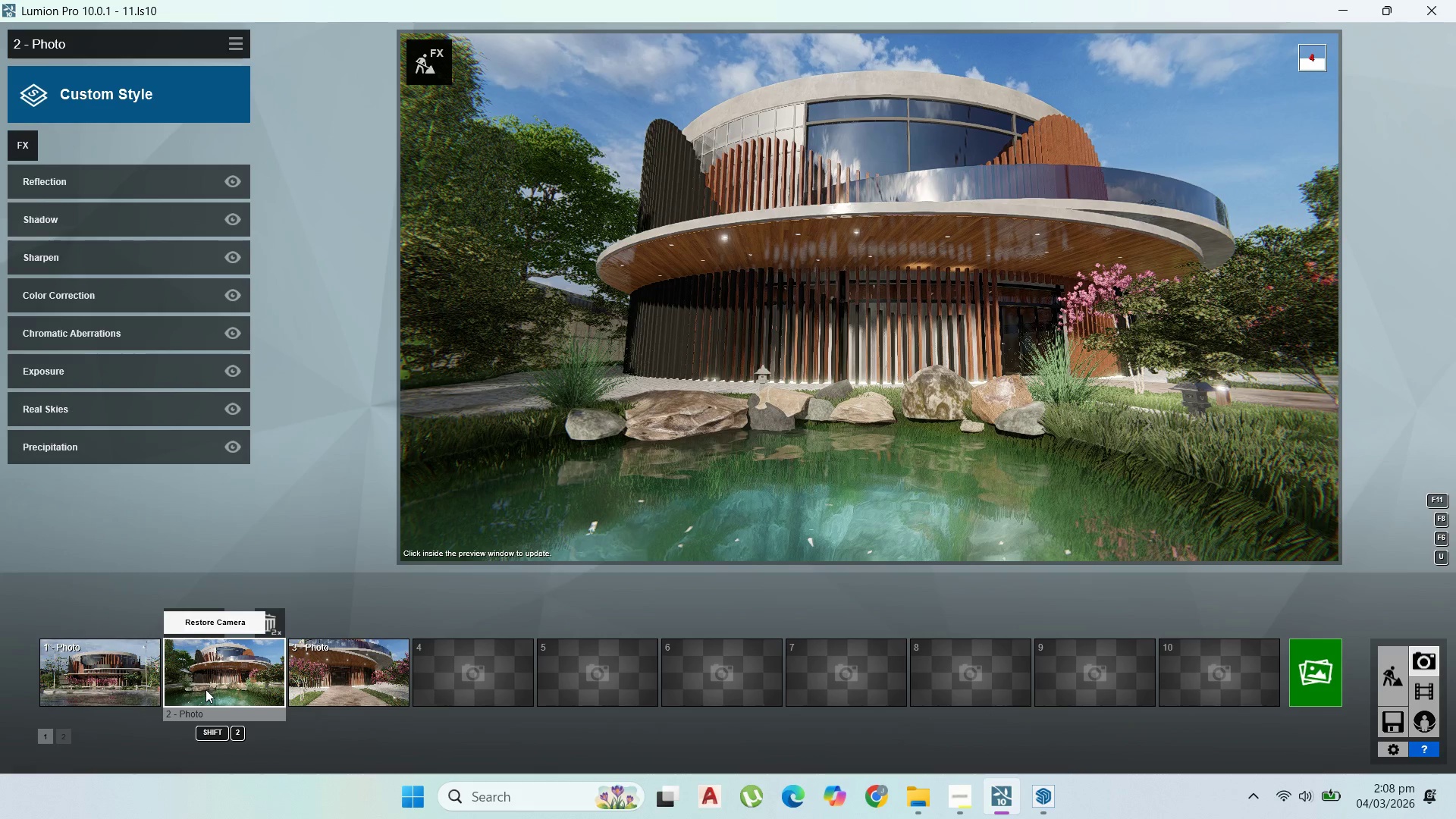 
wait(17.72)
 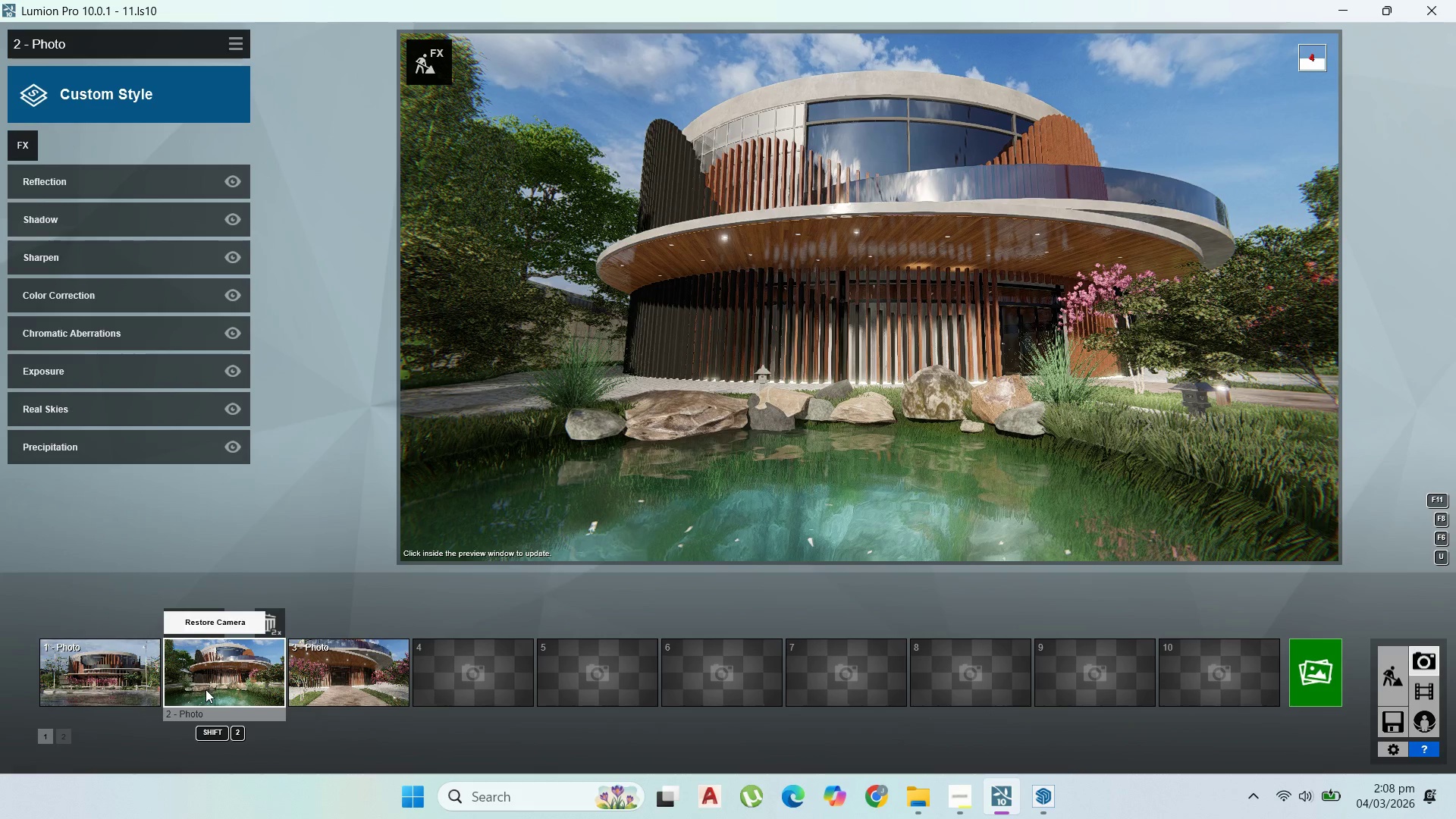 
double_click([375, 694])
 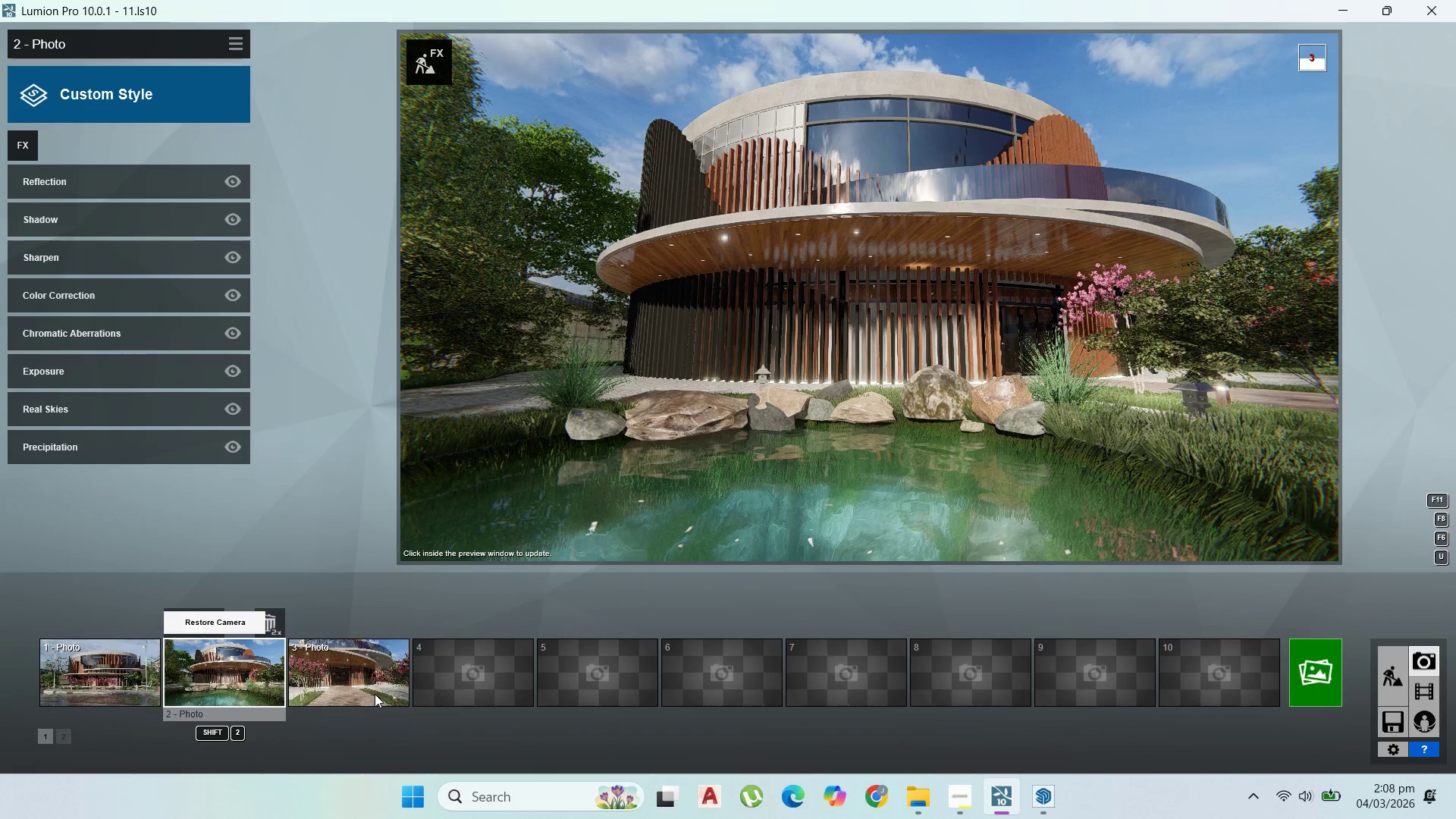 
triple_click([375, 694])
 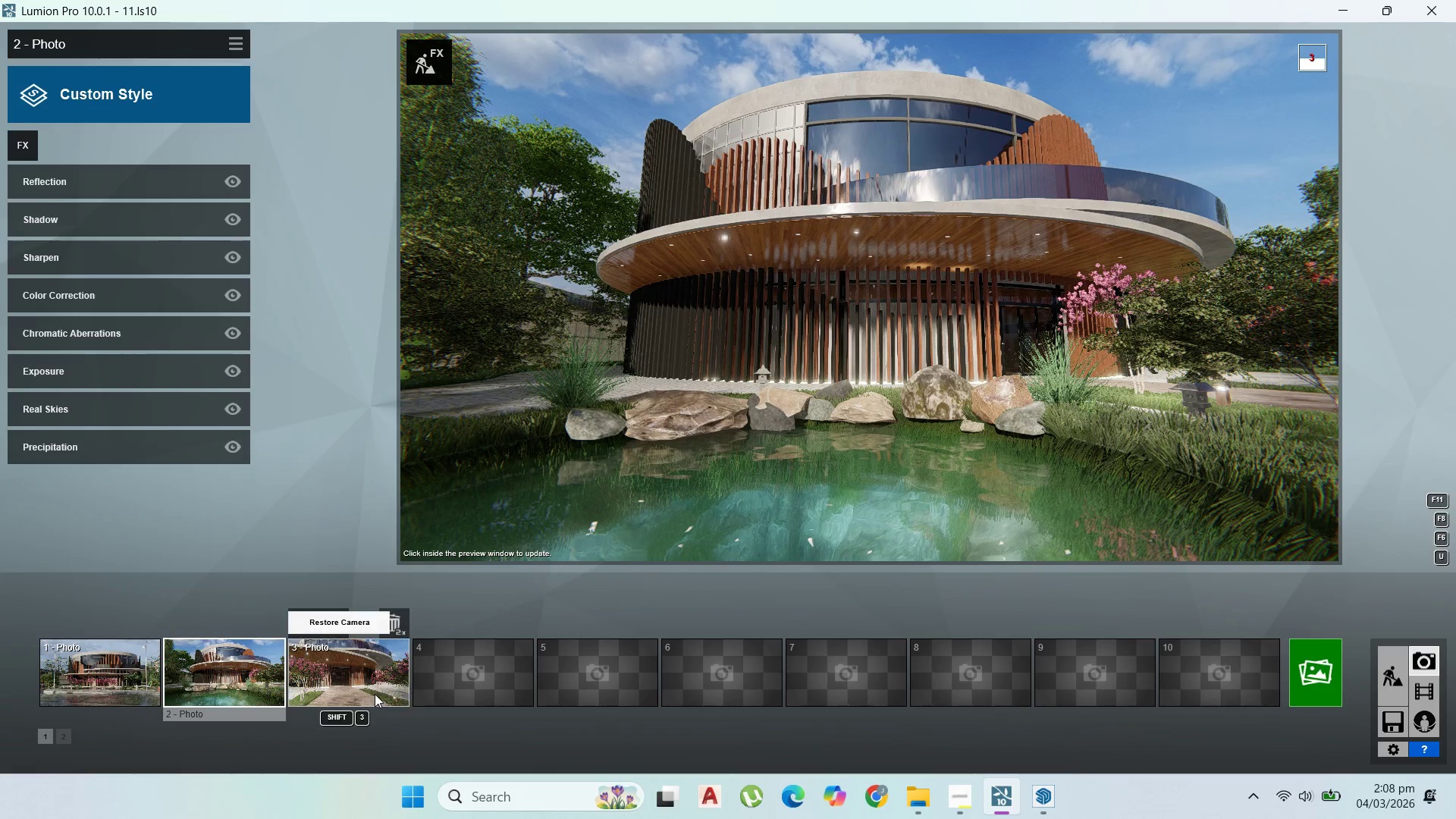 
triple_click([375, 694])
 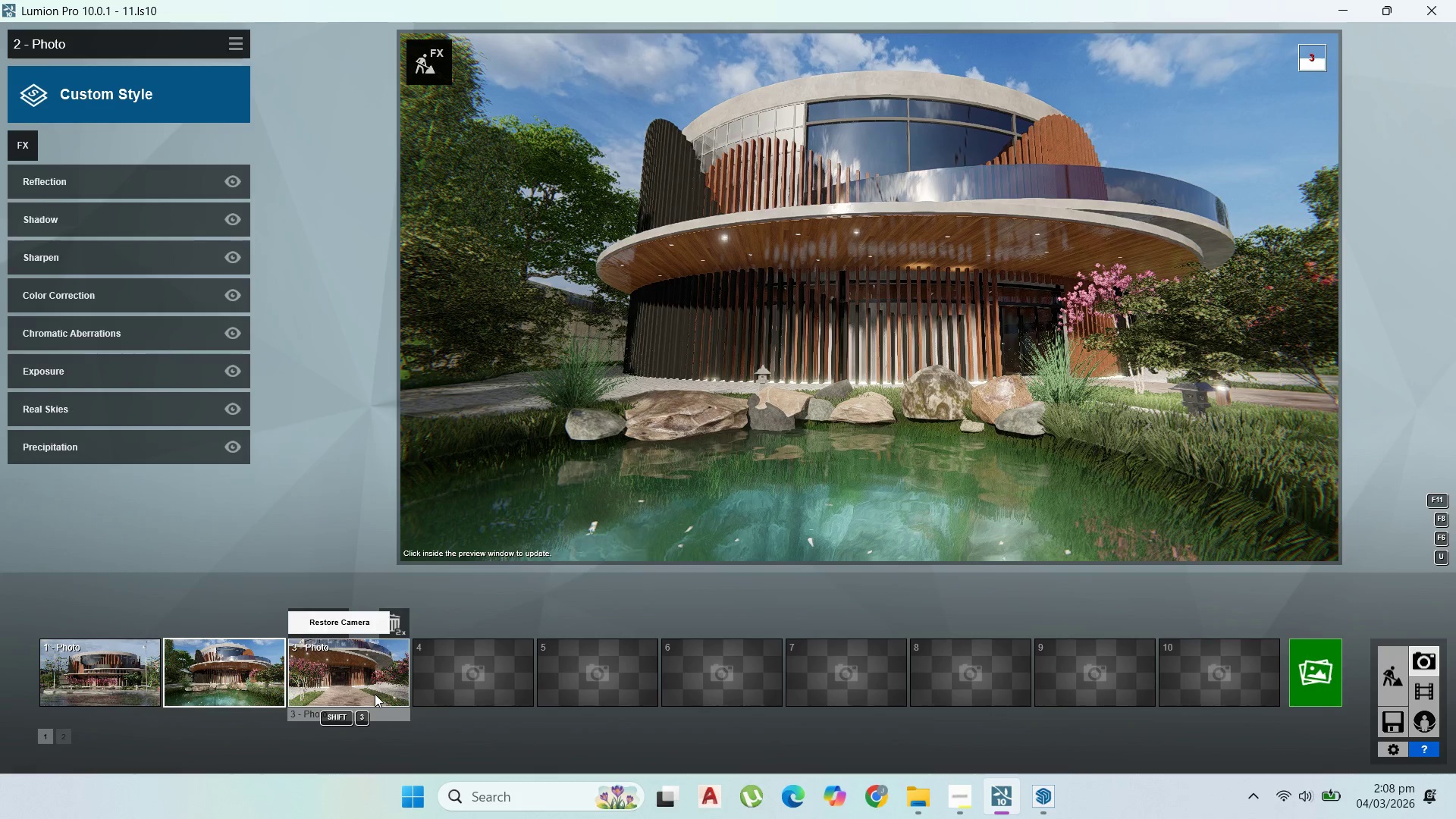 
triple_click([375, 694])
 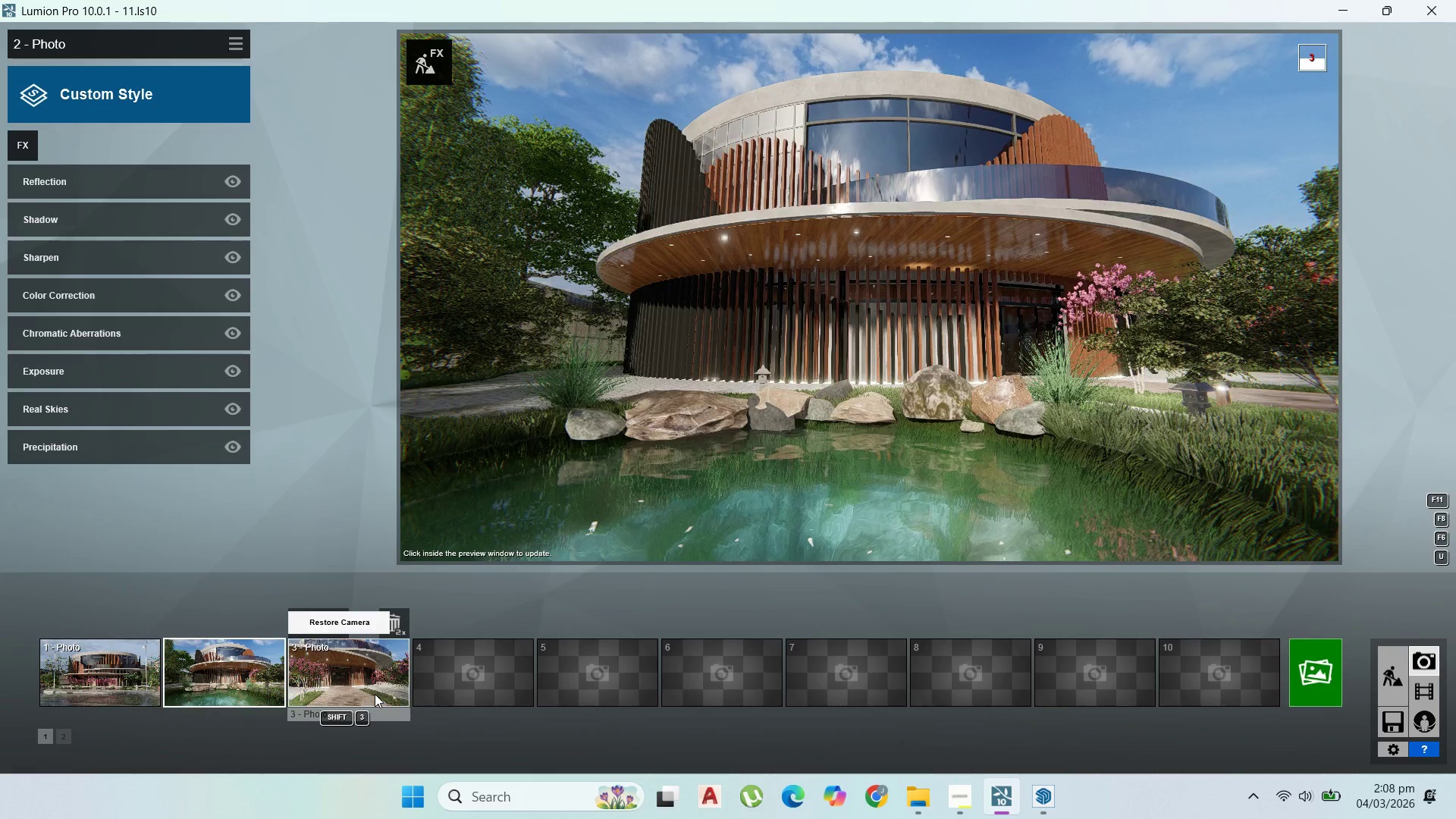 
triple_click([375, 694])
 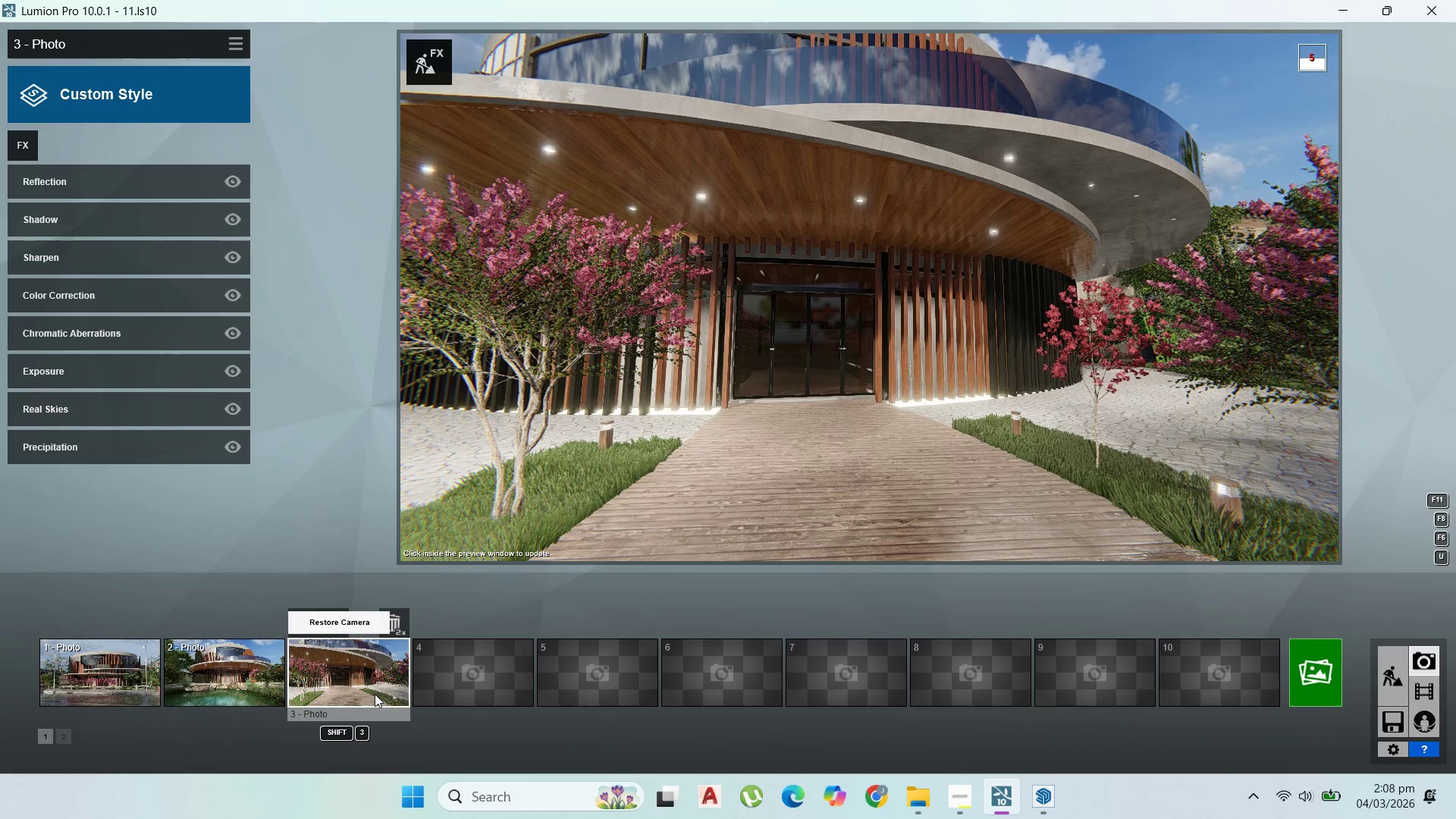 
wait(12.98)
 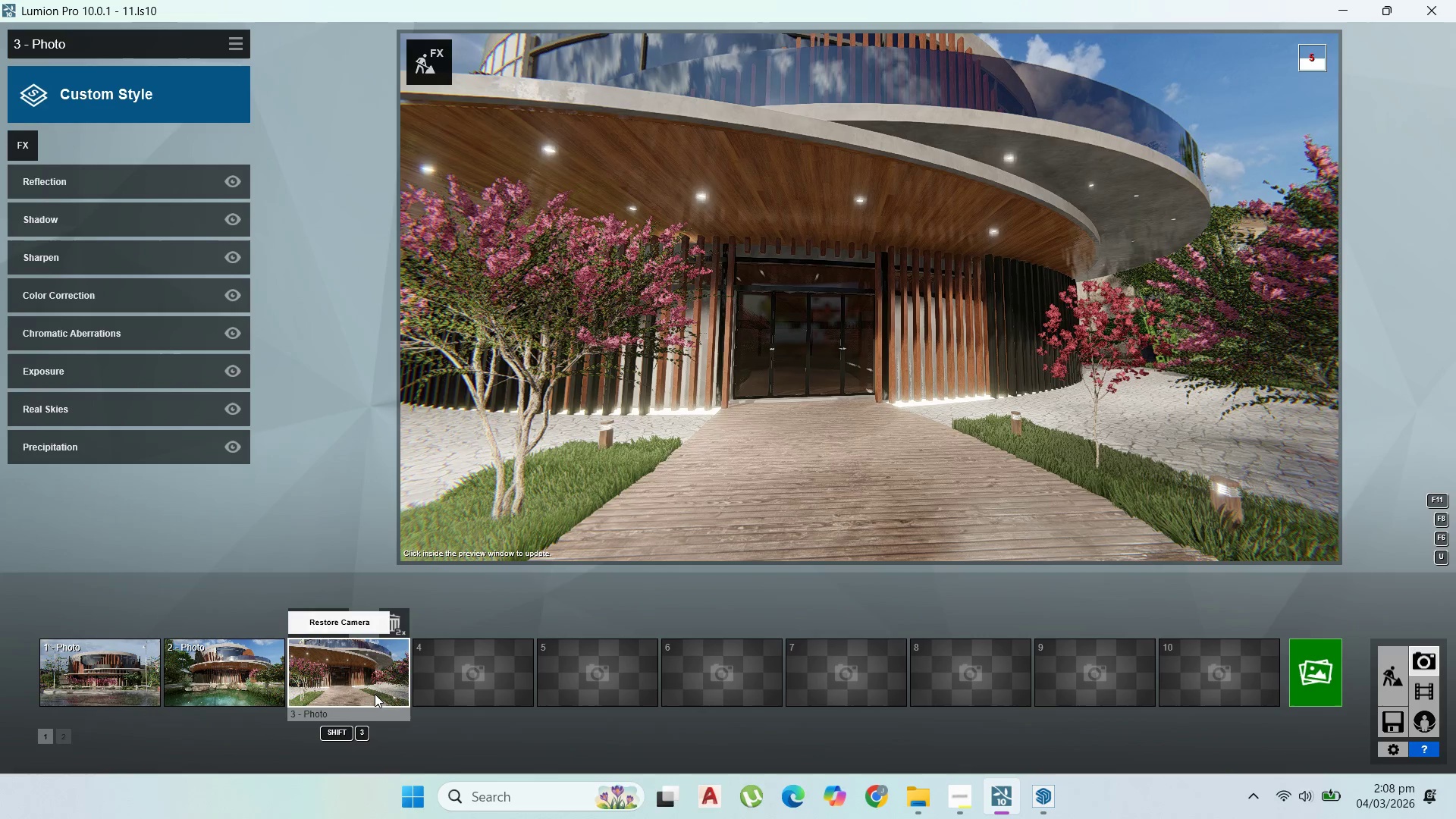 
double_click([117, 679])
 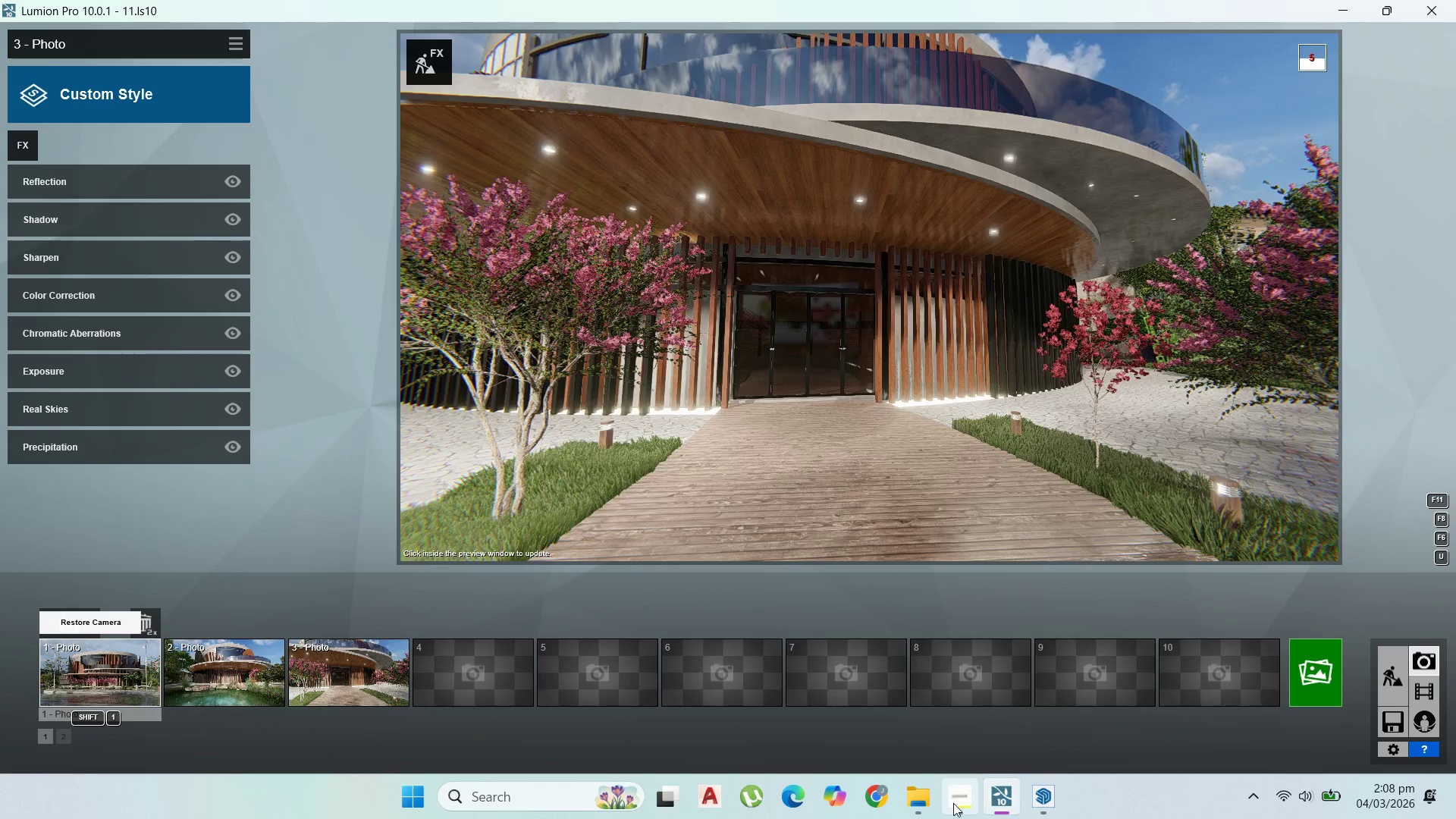 
left_click([952, 802])